 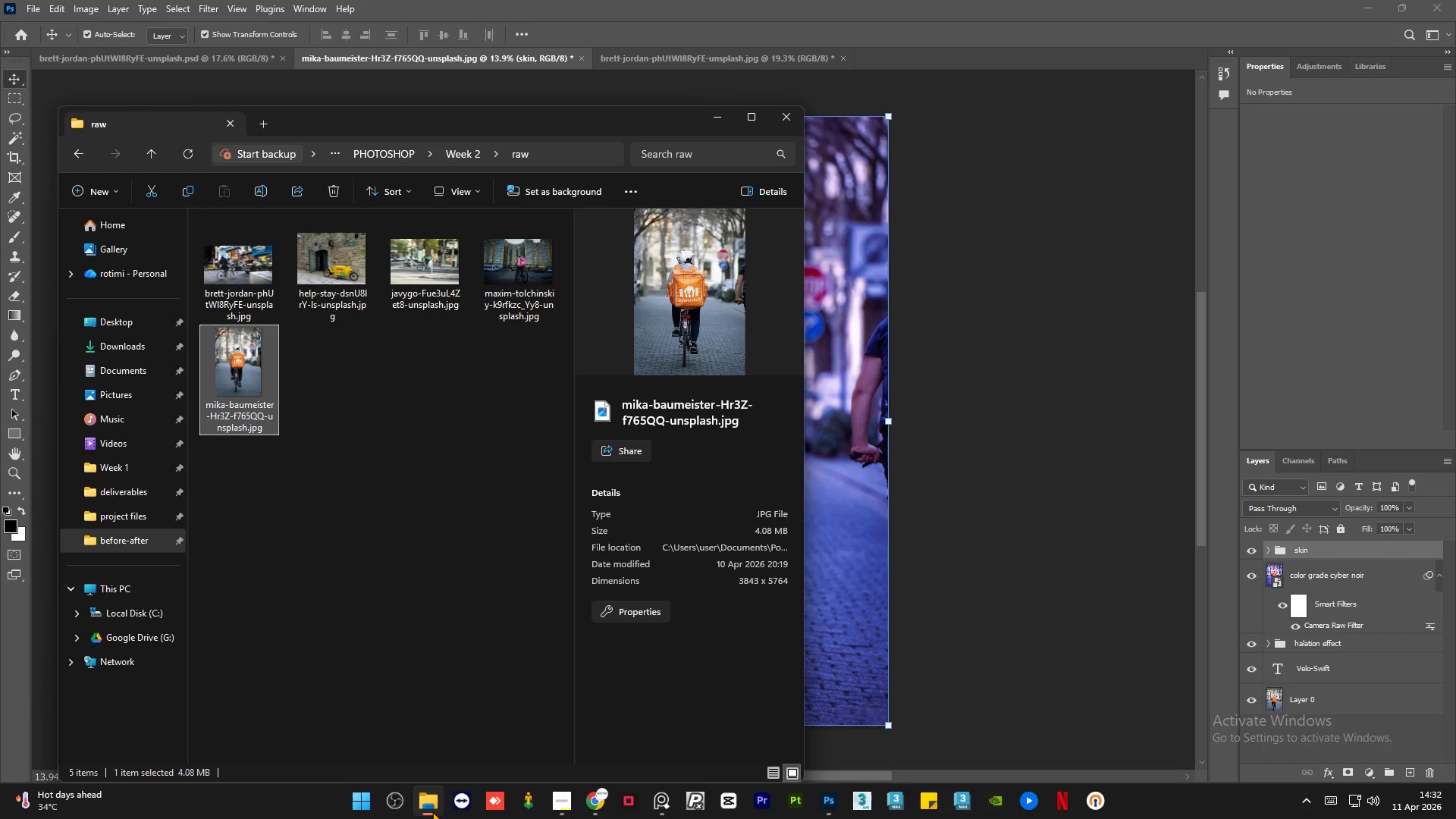 
left_click([71, 153])
 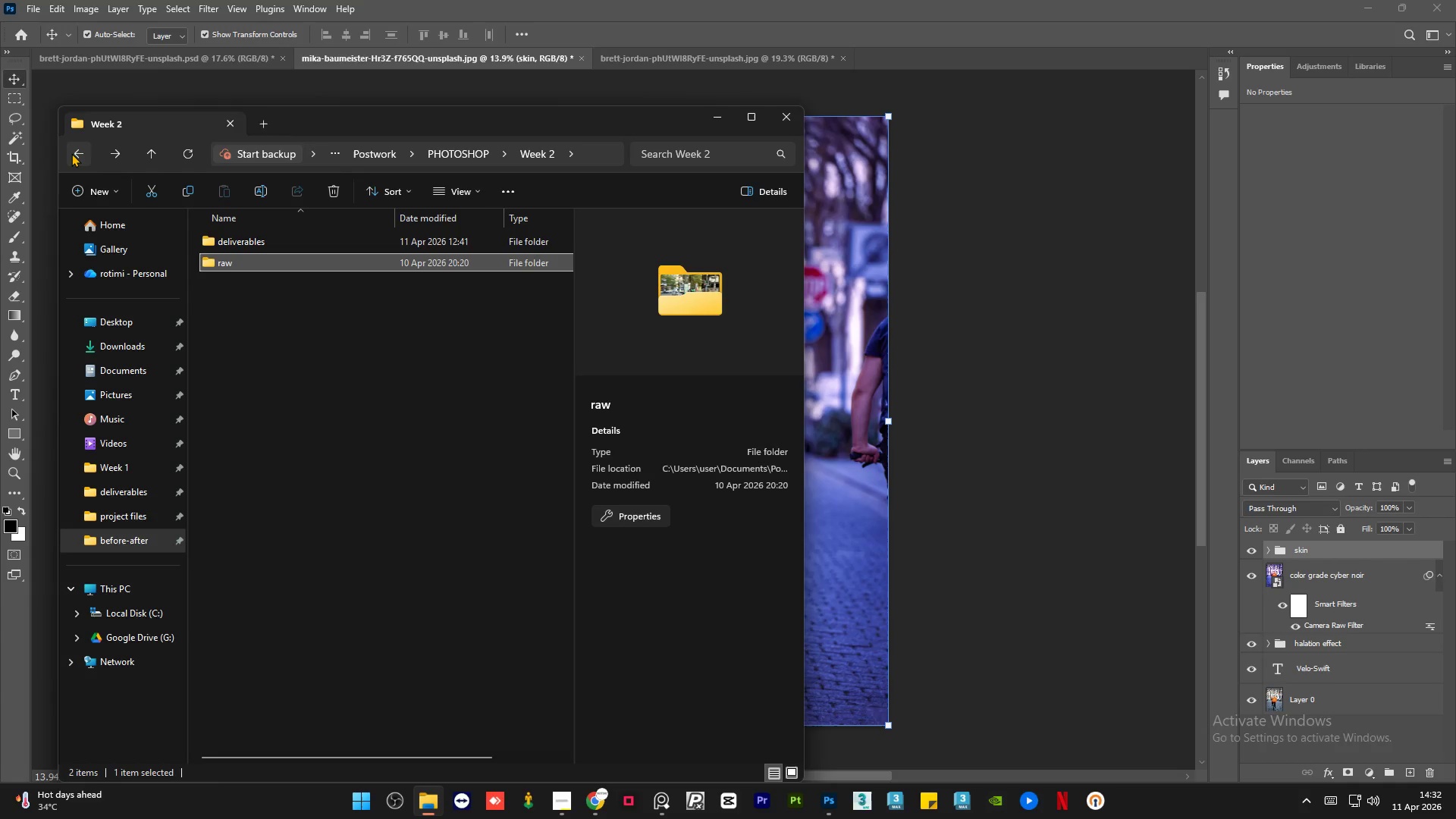 
left_click([71, 153])
 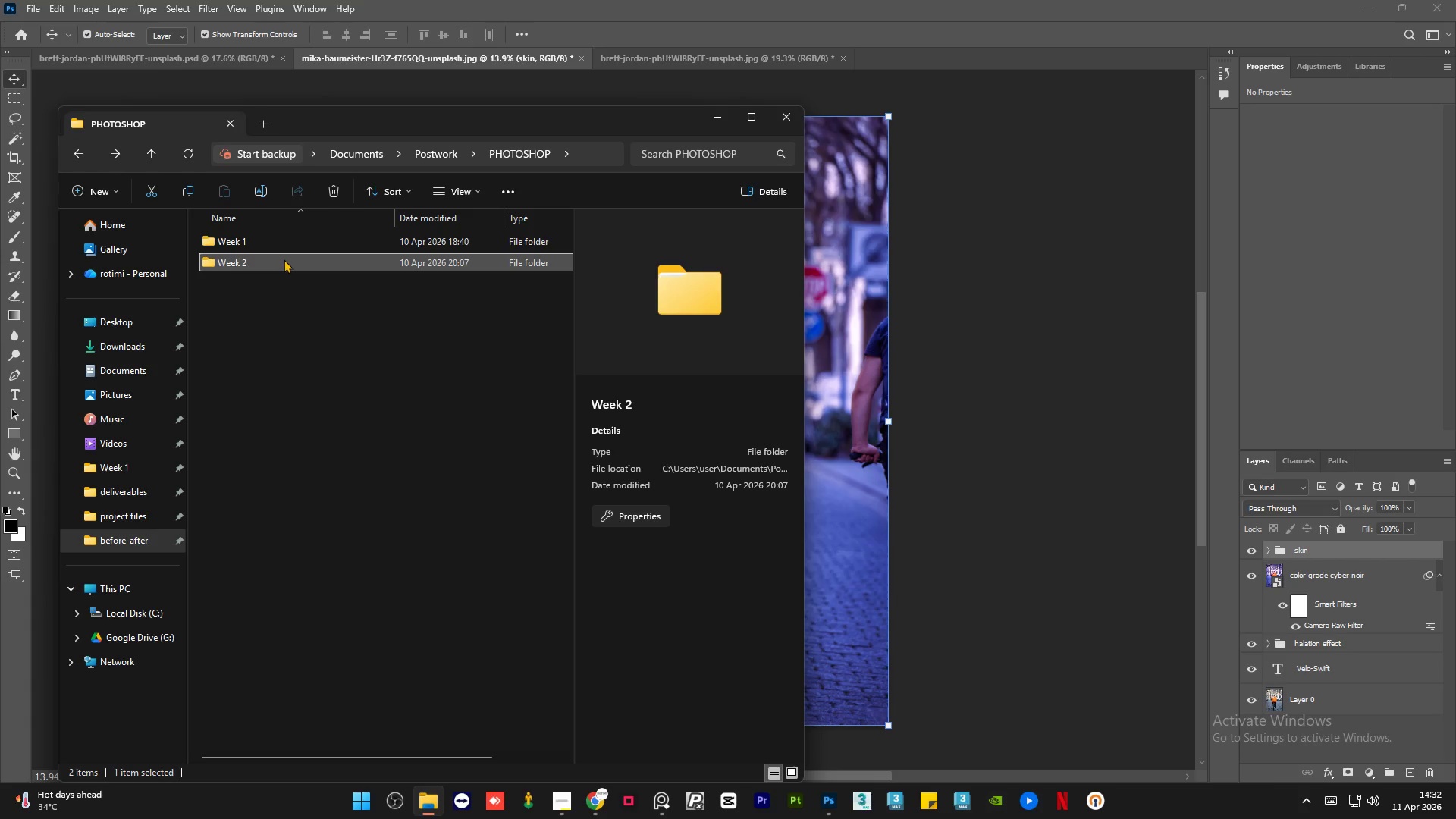 
double_click([287, 264])
 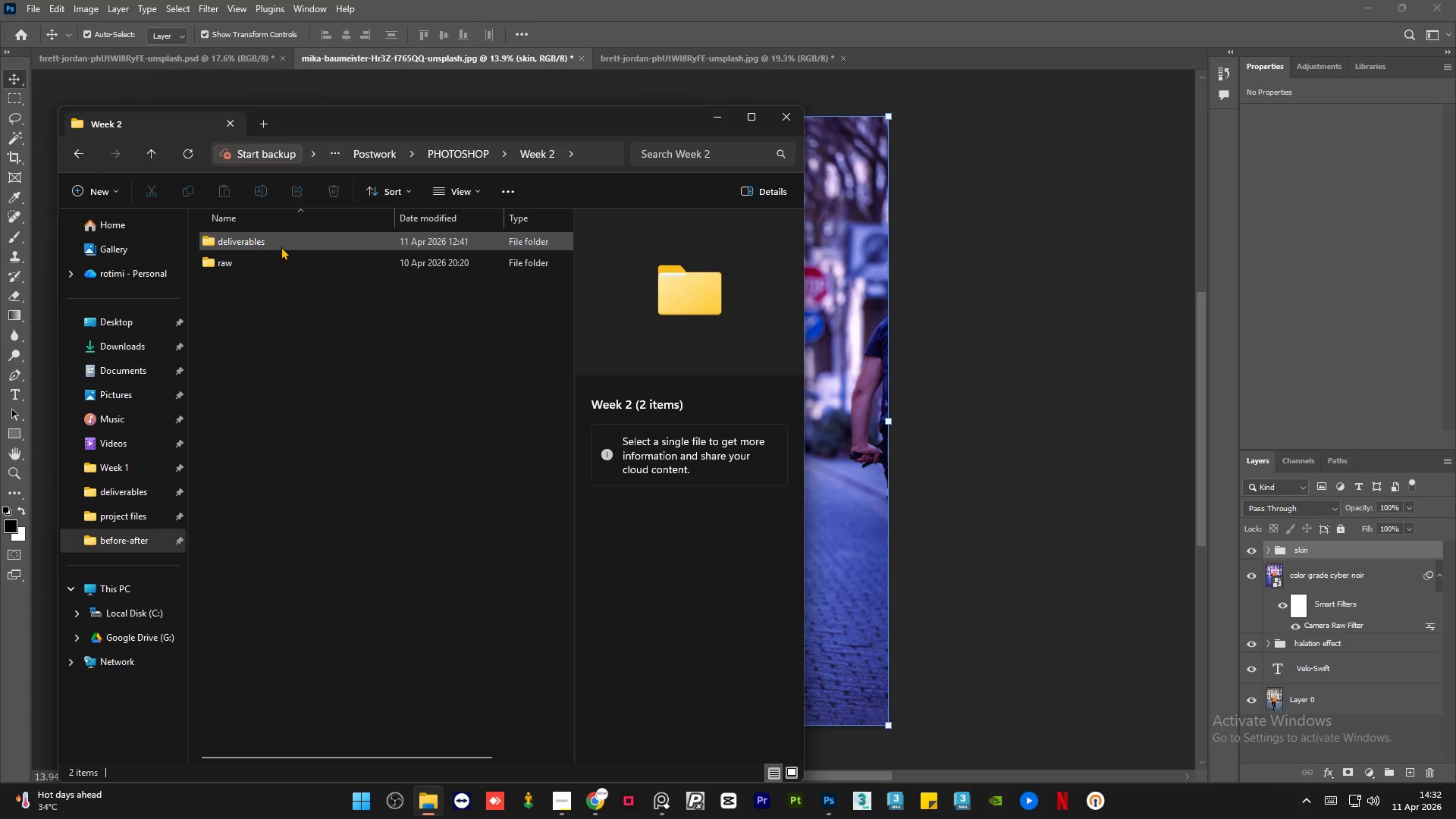 
double_click([281, 246])
 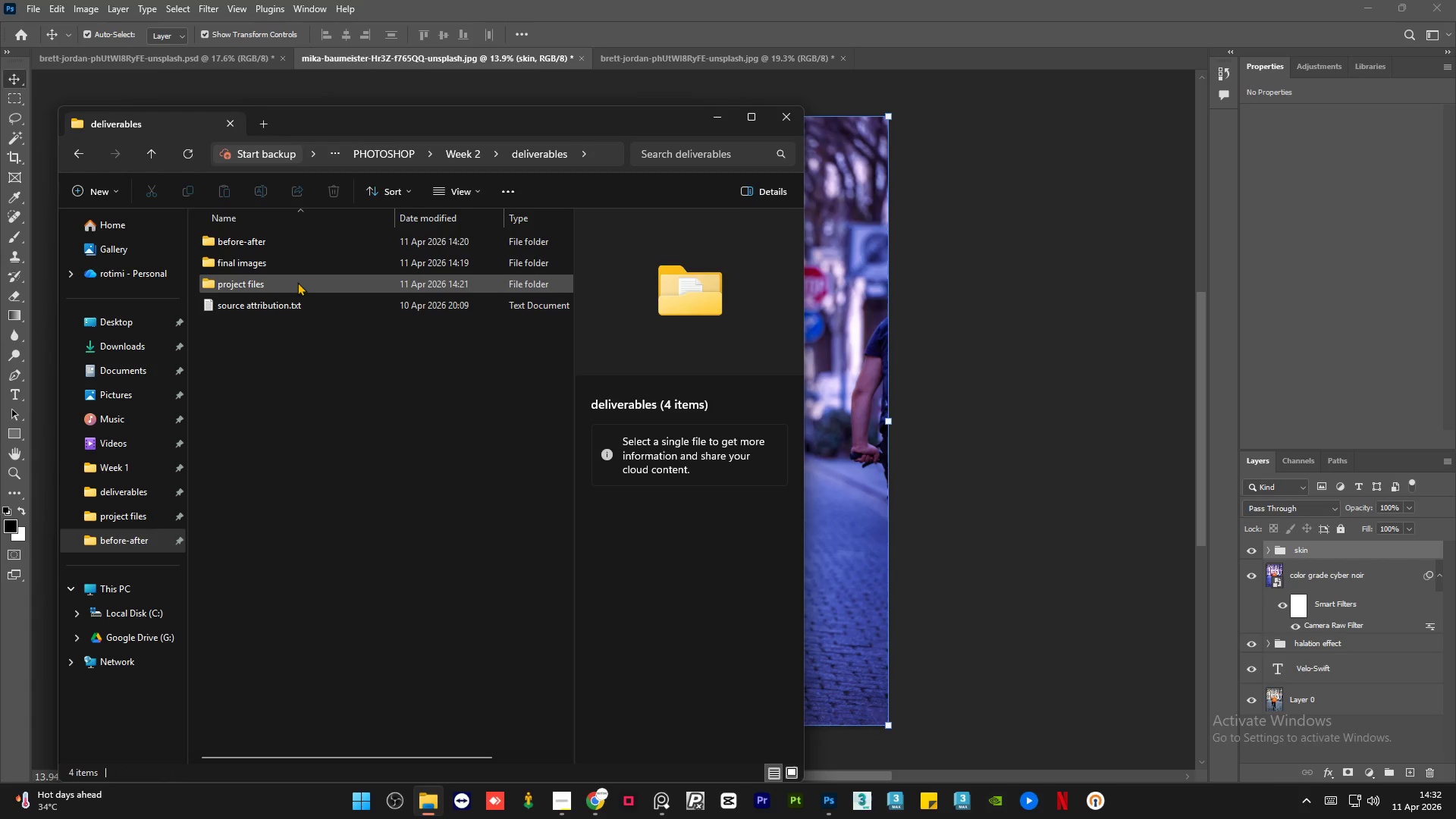 
double_click([297, 282])
 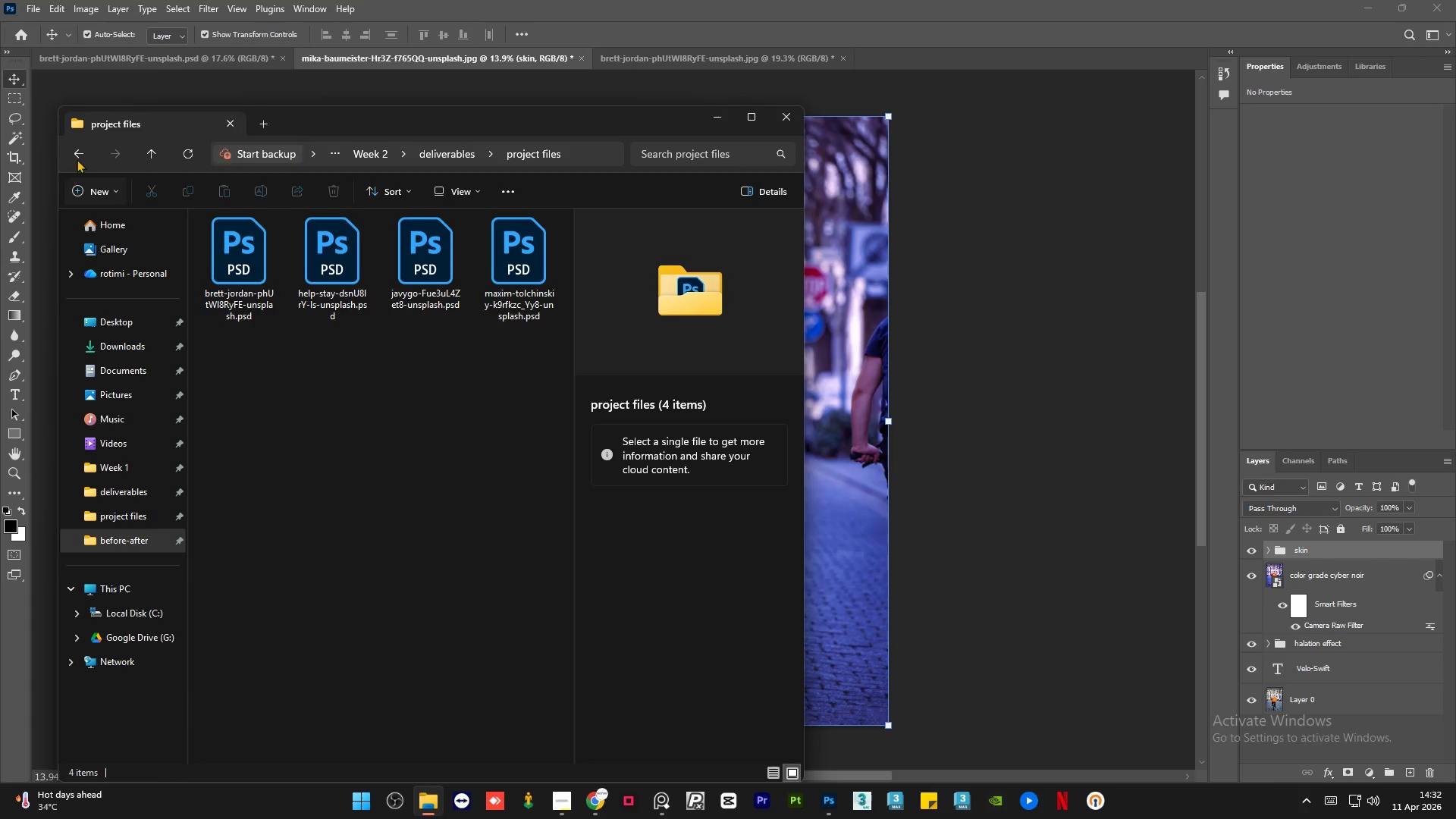 
left_click([77, 155])
 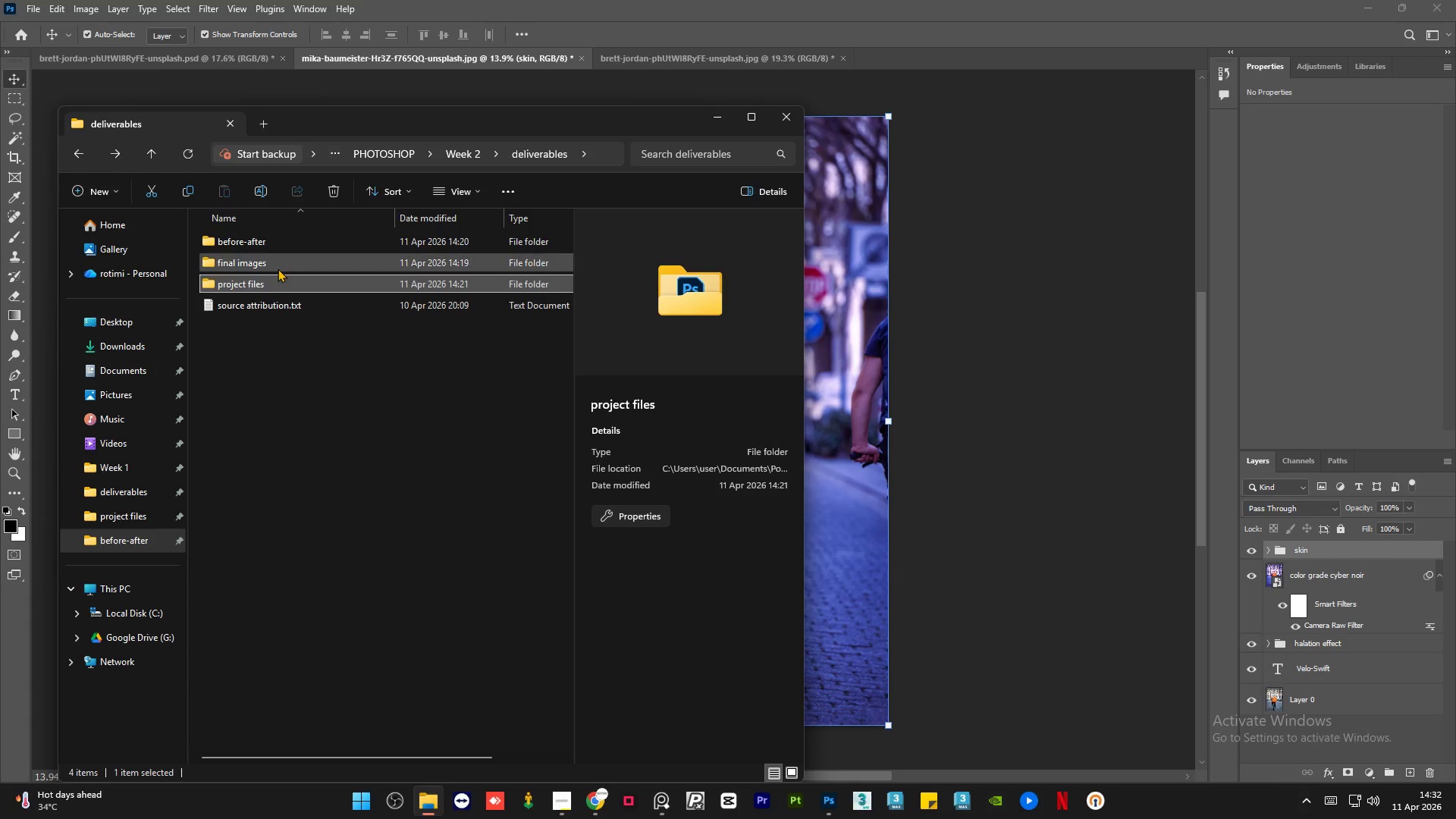 
double_click([281, 264])
 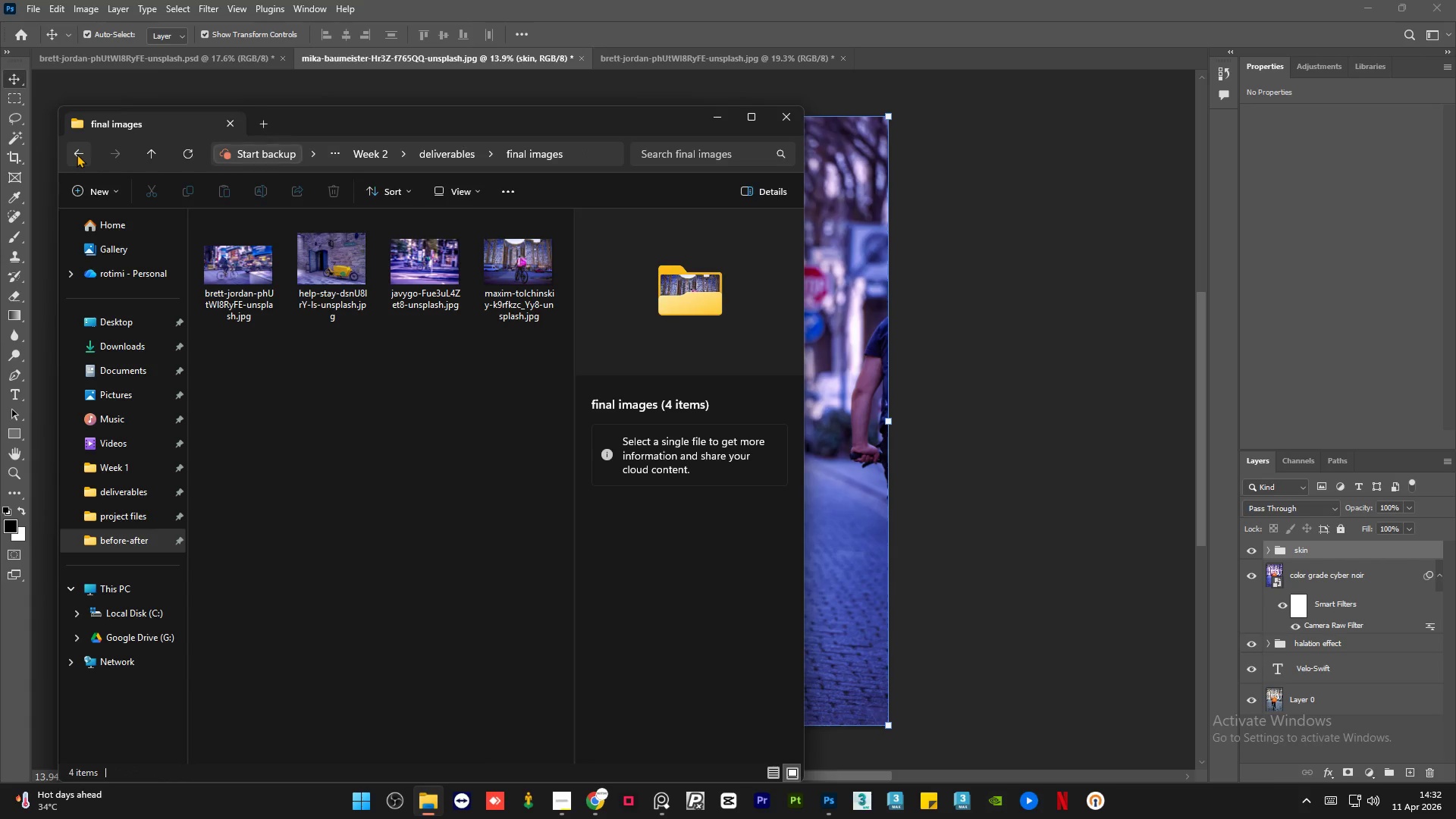 
double_click([77, 154])
 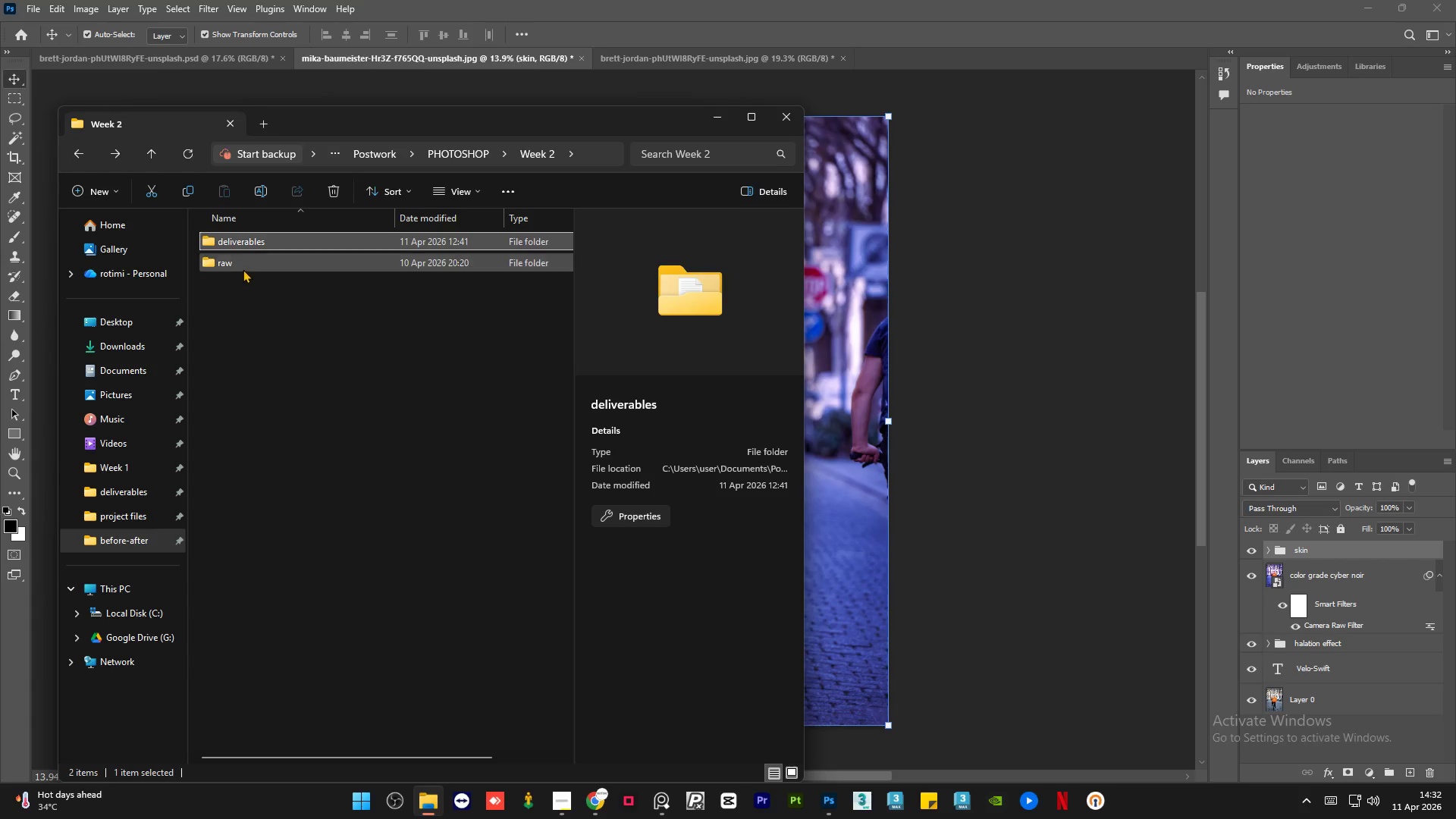 
double_click([249, 262])
 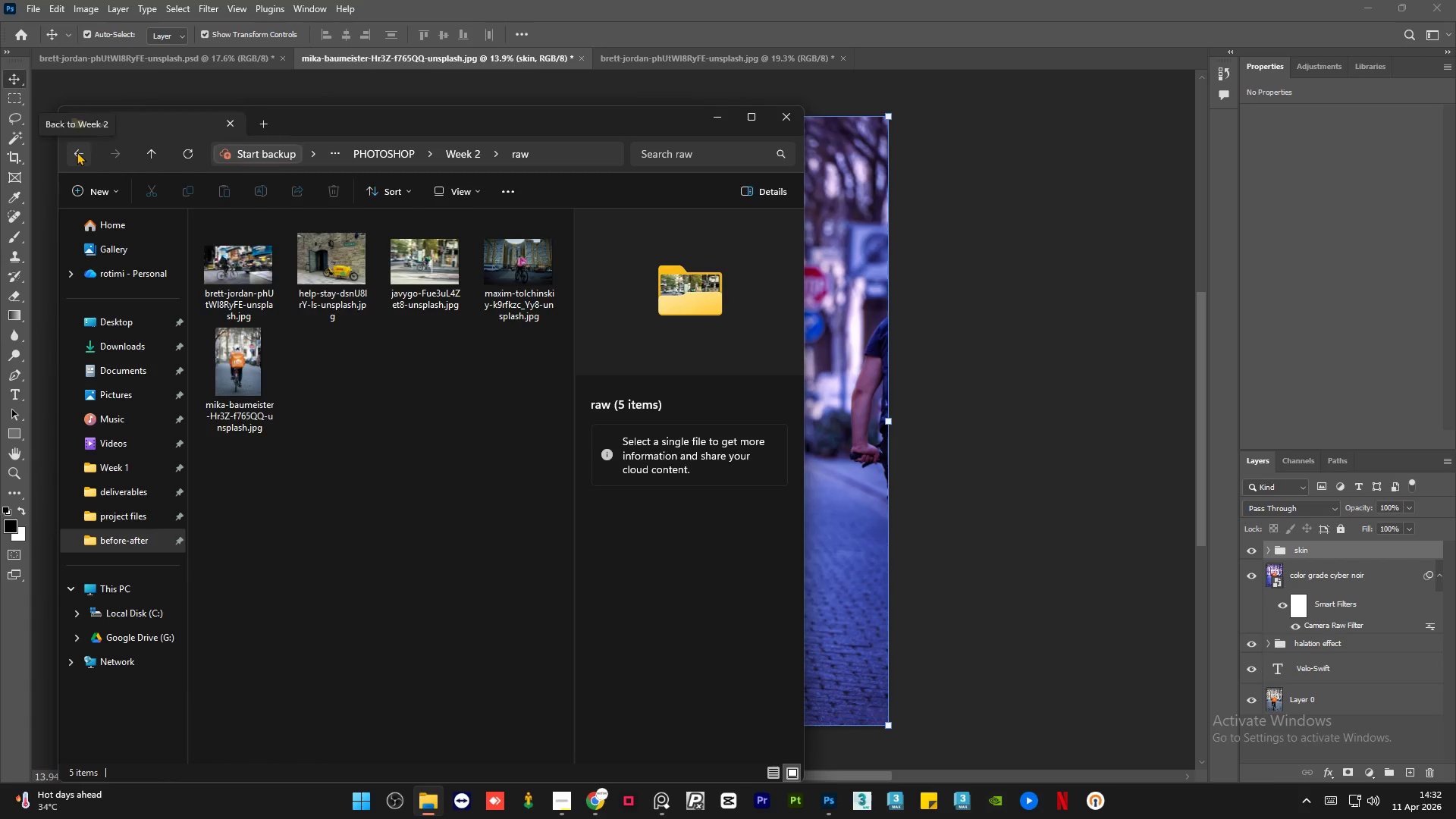 
double_click([77, 152])
 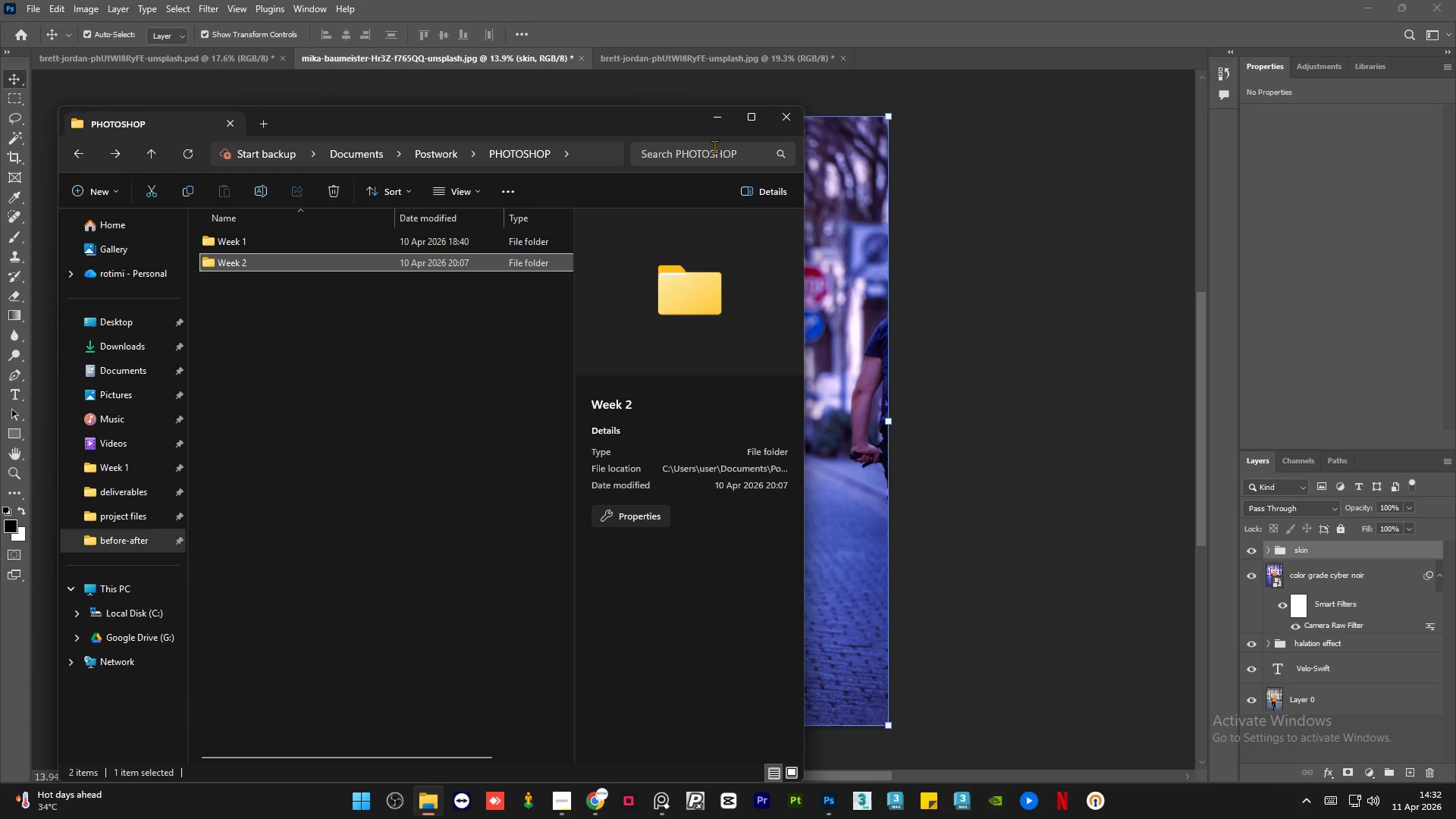 
left_click([727, 119])
 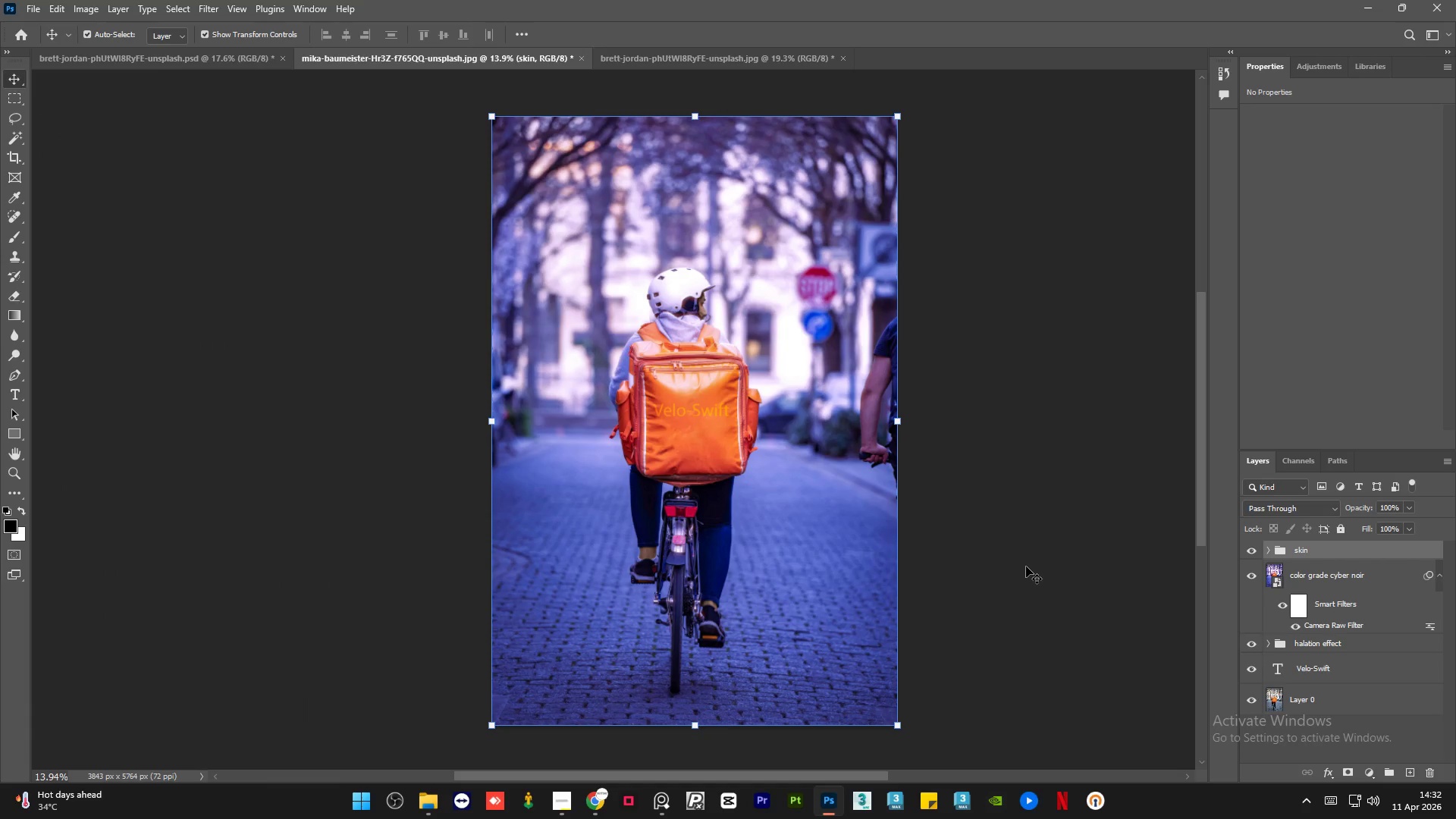 
wait(10.41)
 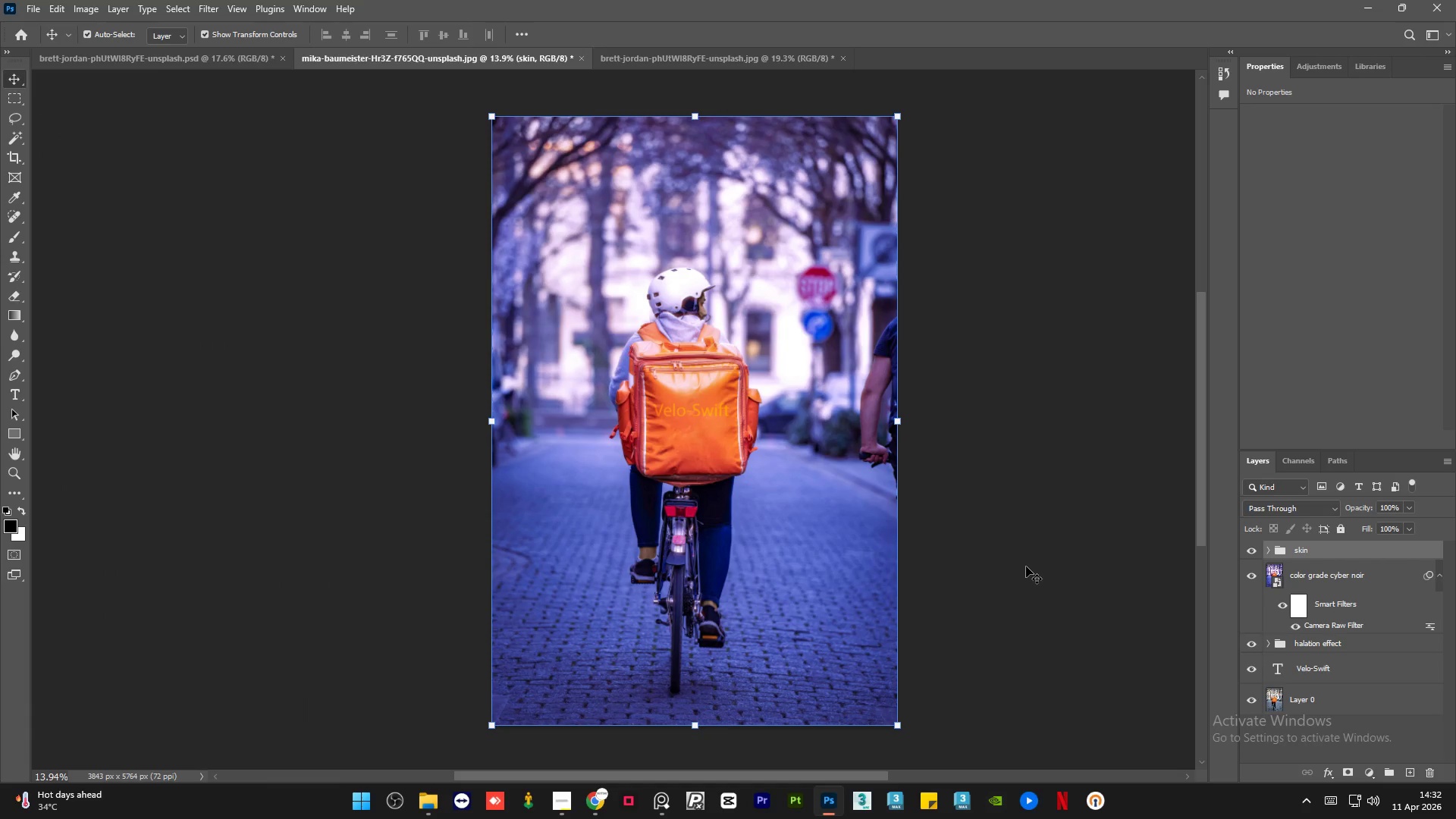 
left_click_drag(start_coordinate=[854, 777], to_coordinate=[863, 776])
 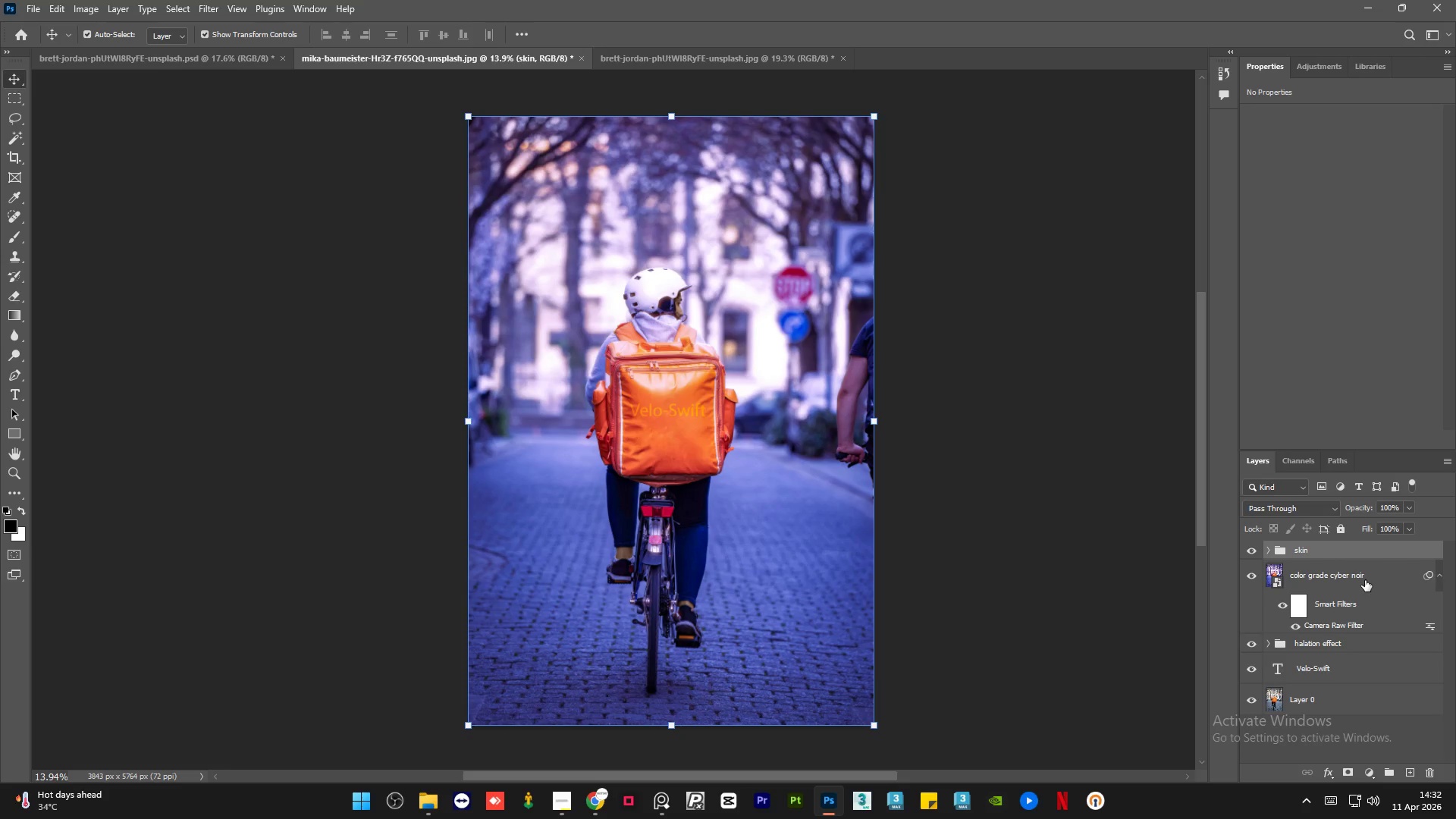 
left_click([1370, 576])
 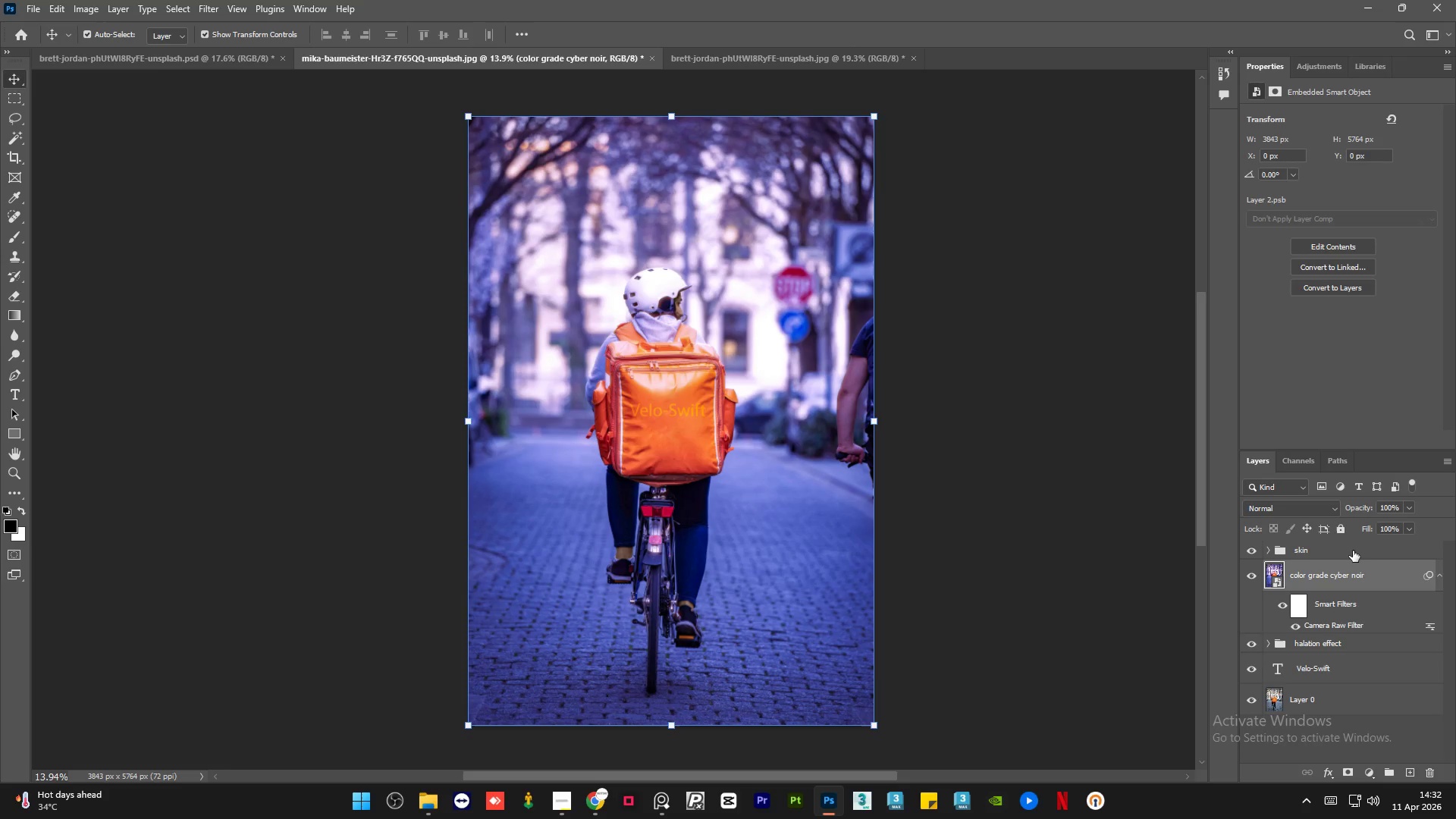 
left_click([1352, 551])
 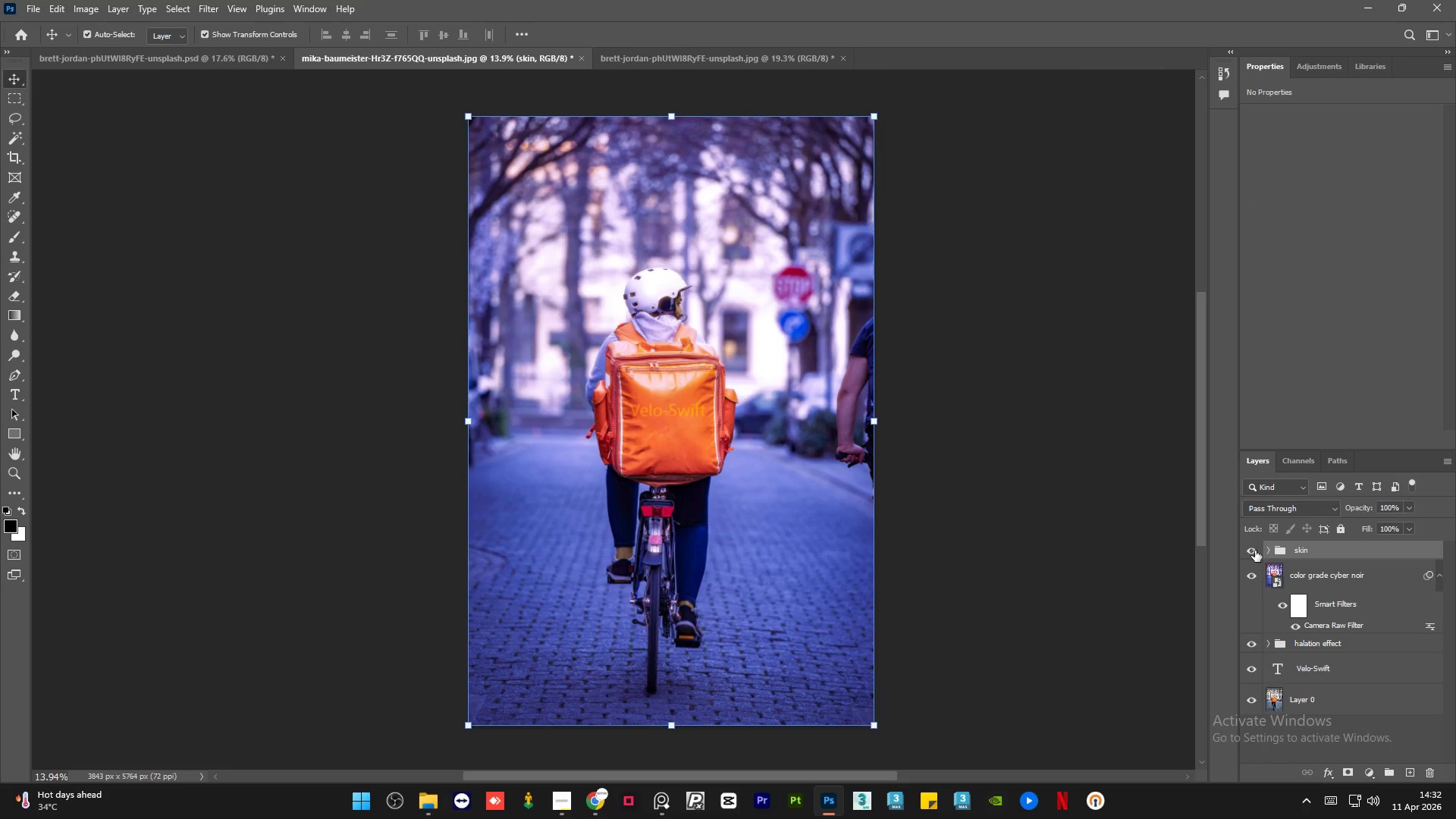 
left_click([1255, 551])
 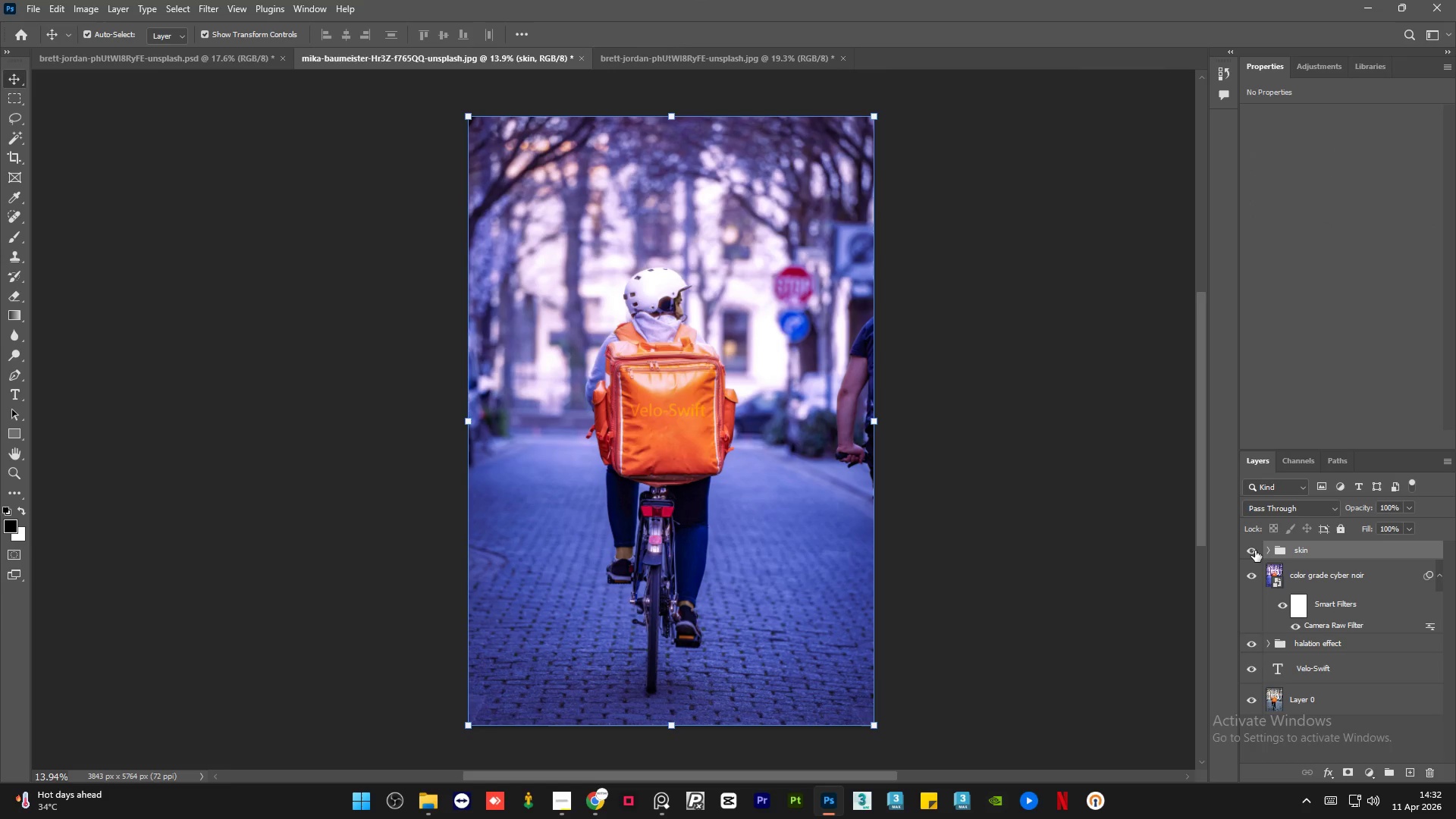 
double_click([1255, 551])
 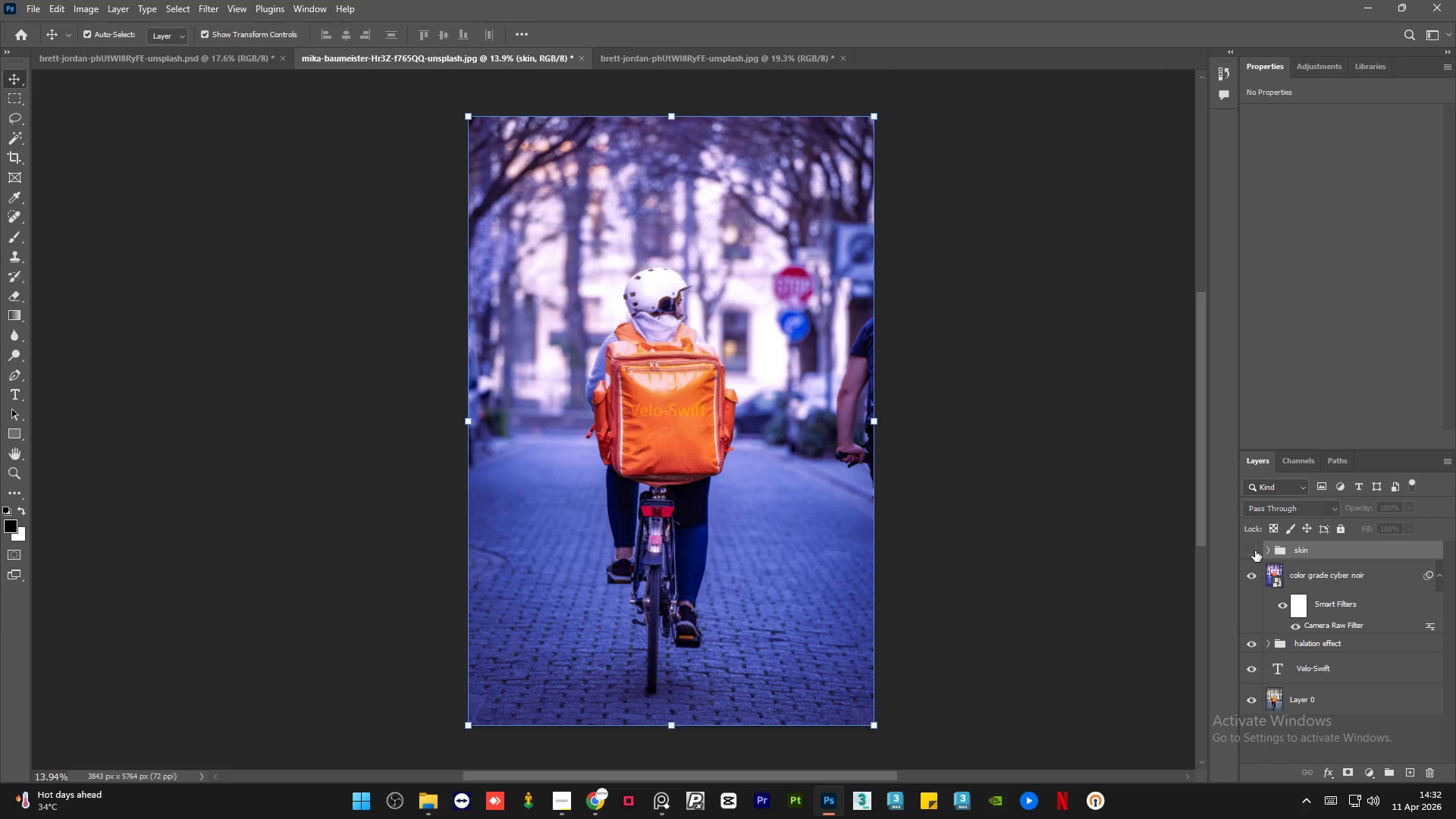 
triple_click([1255, 551])
 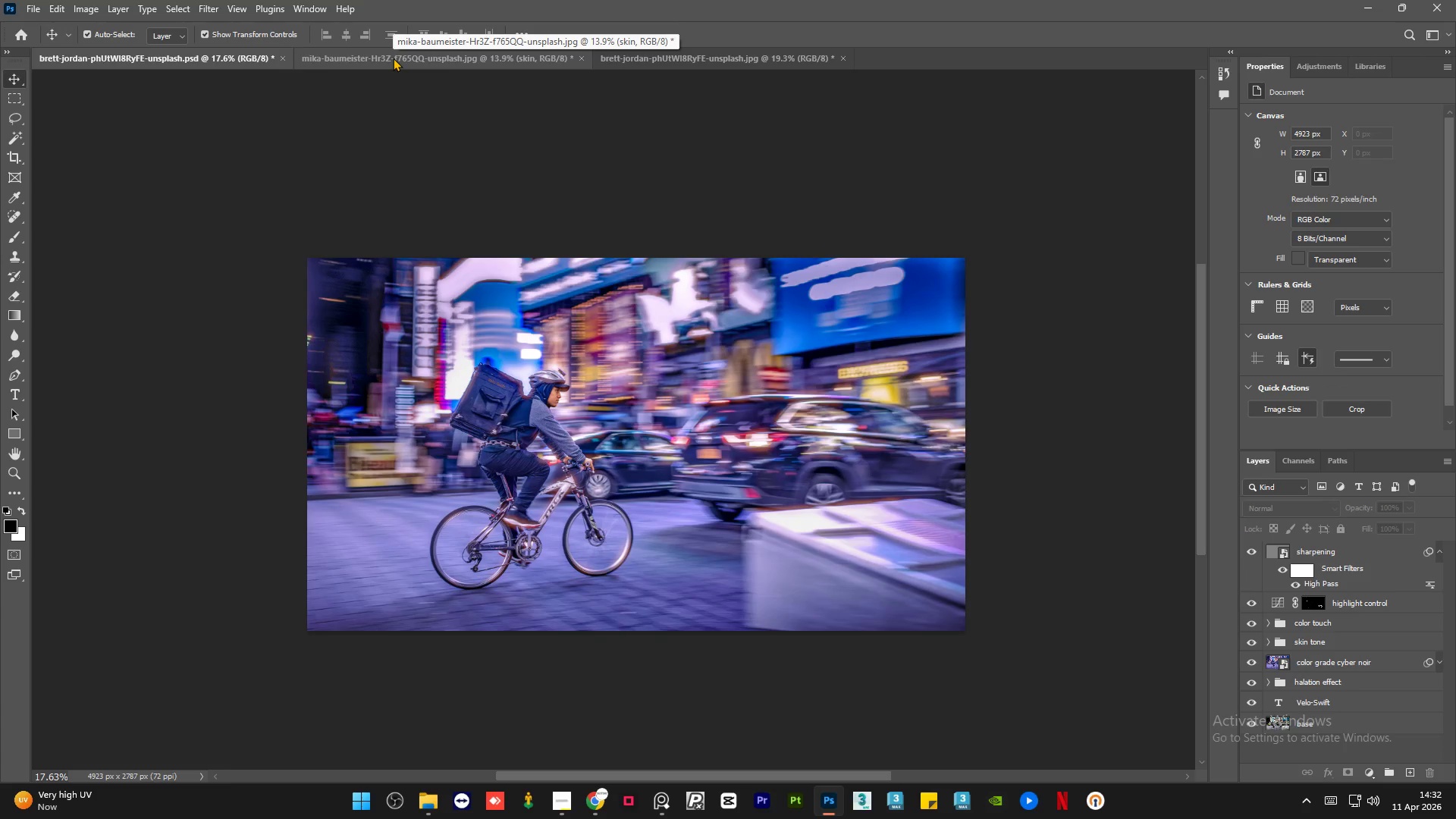 
left_click([393, 58])
 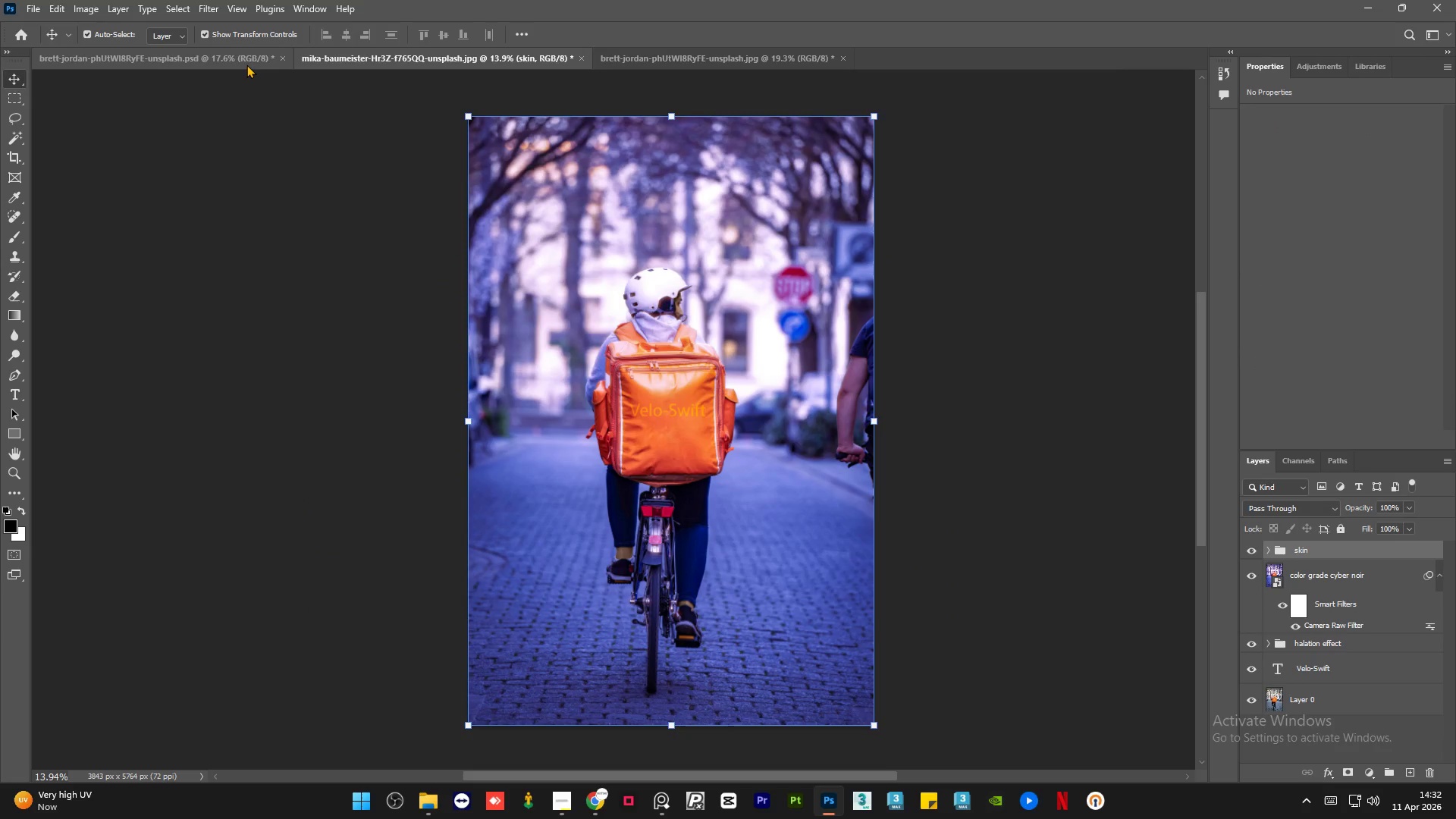 
left_click([241, 59])
 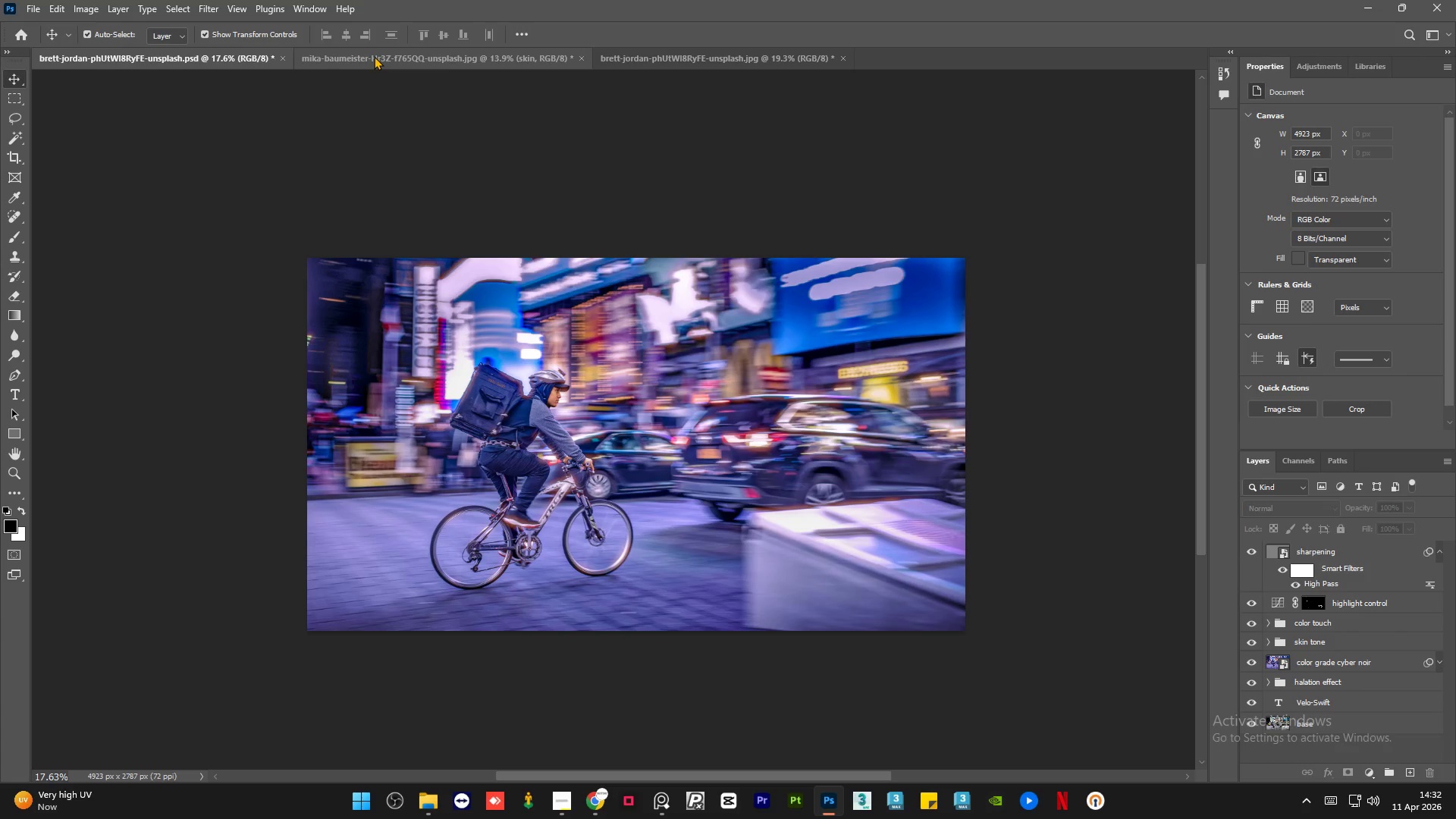 
left_click([374, 56])
 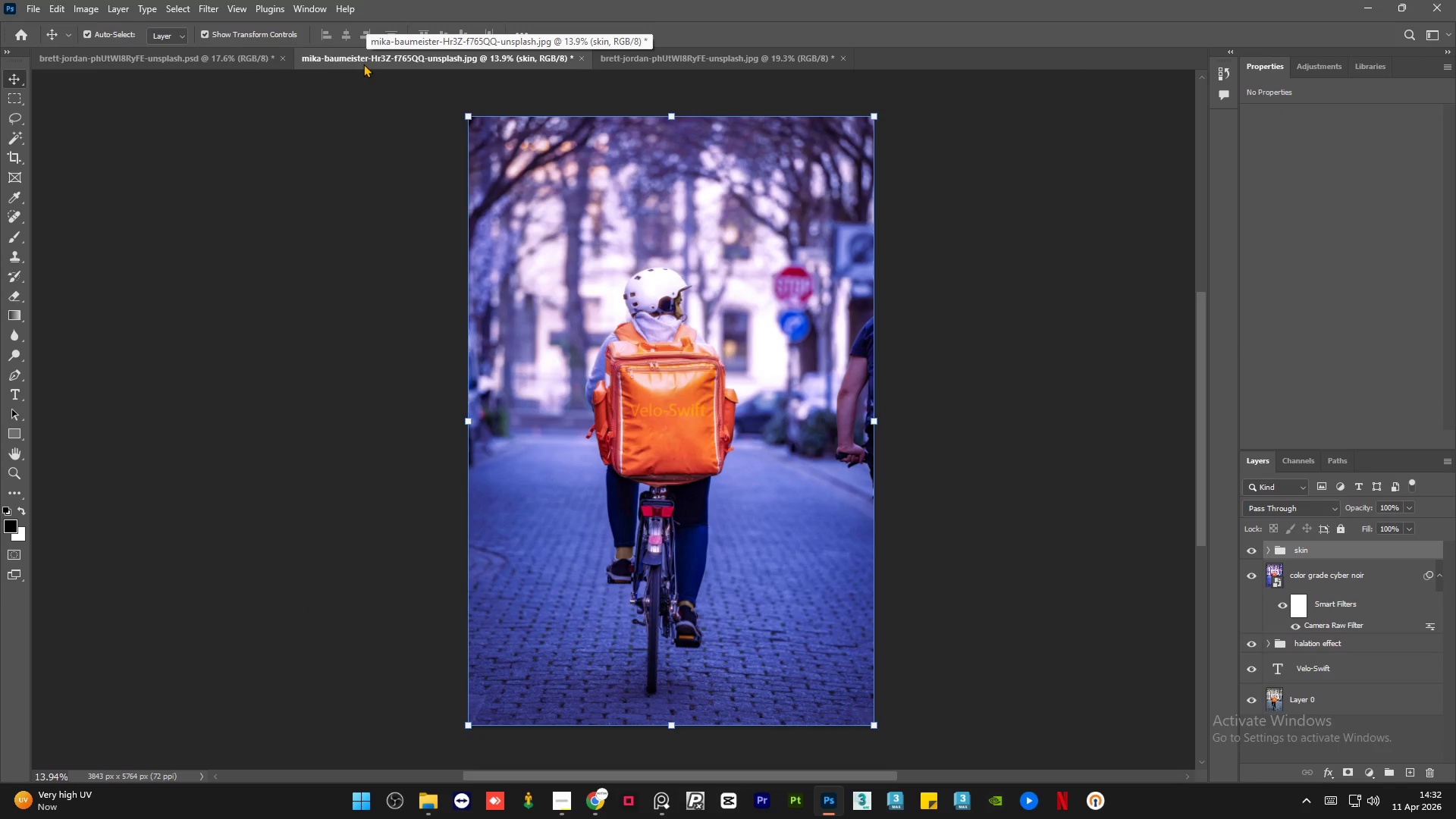 
wait(5.02)
 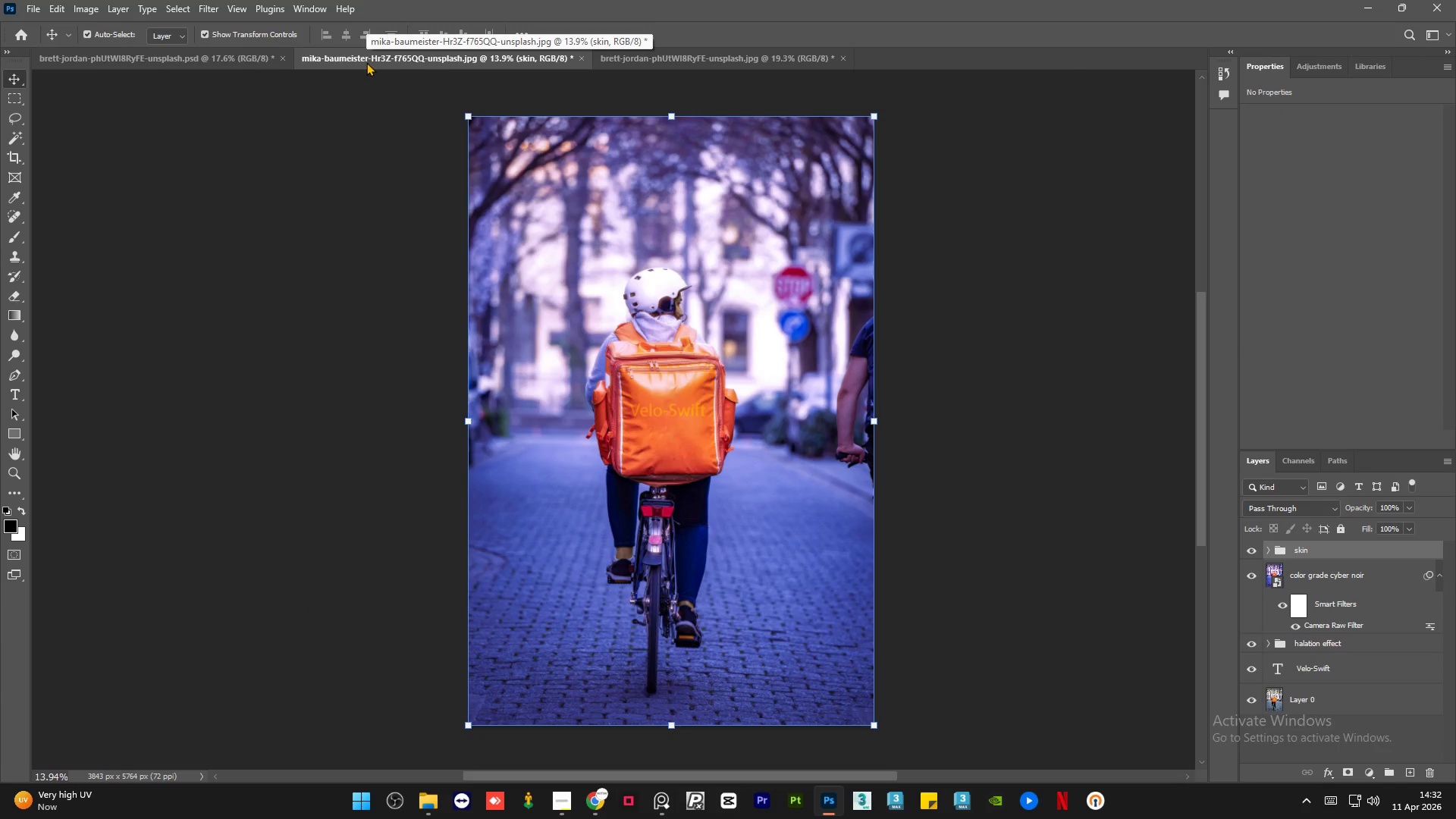 
left_click([654, 61])
 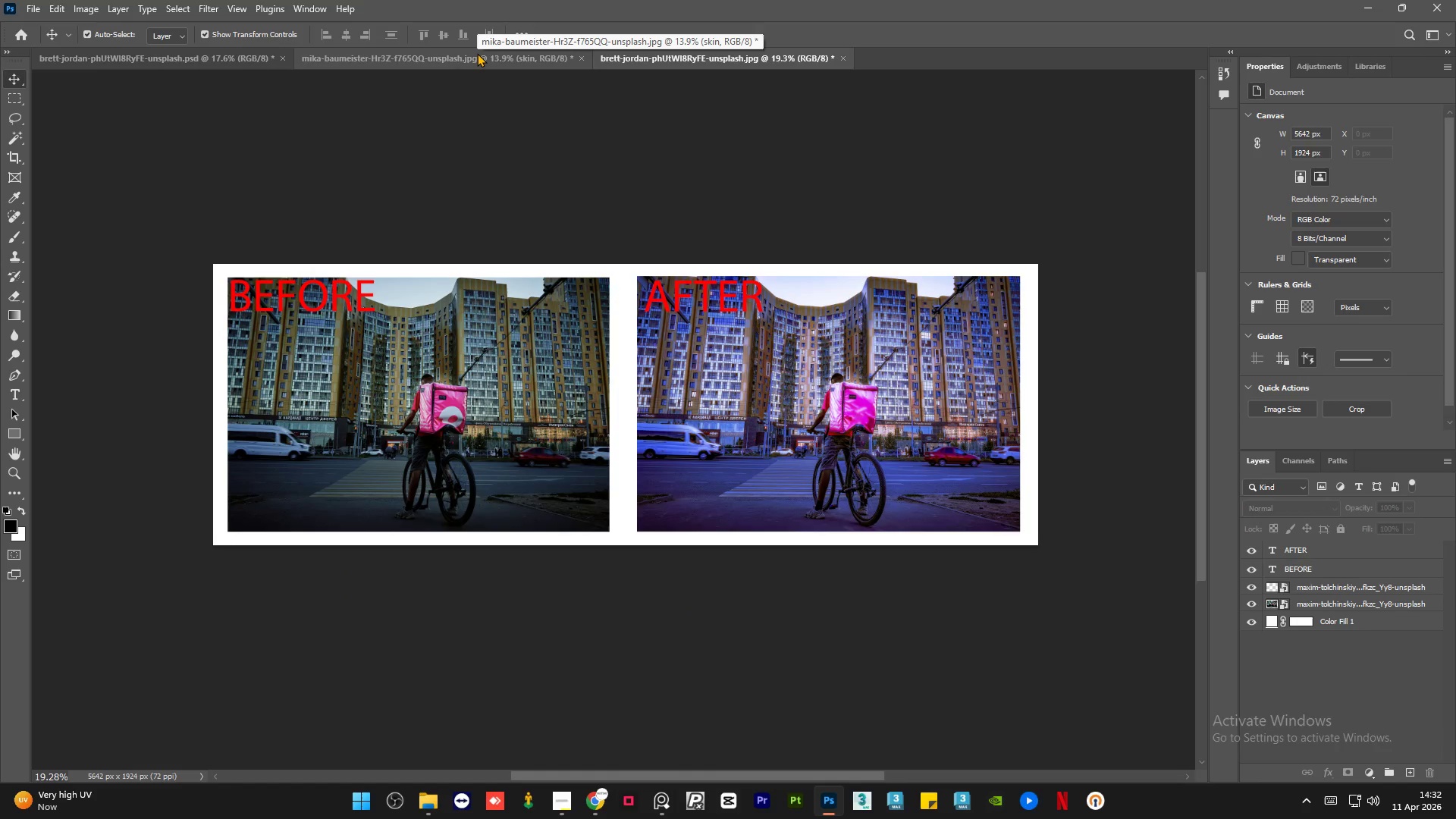 
left_click([477, 53])
 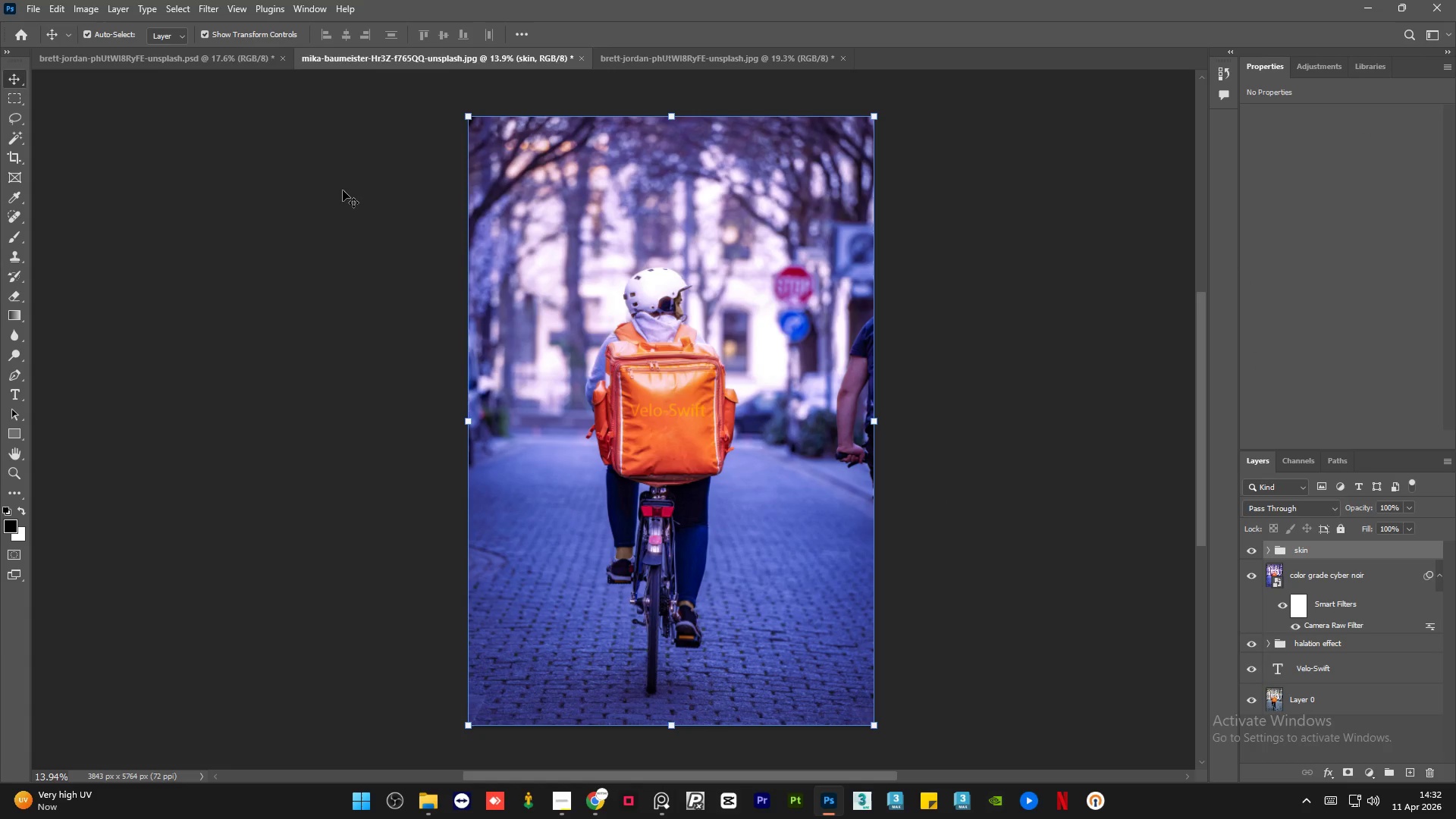 
left_click([216, 62])
 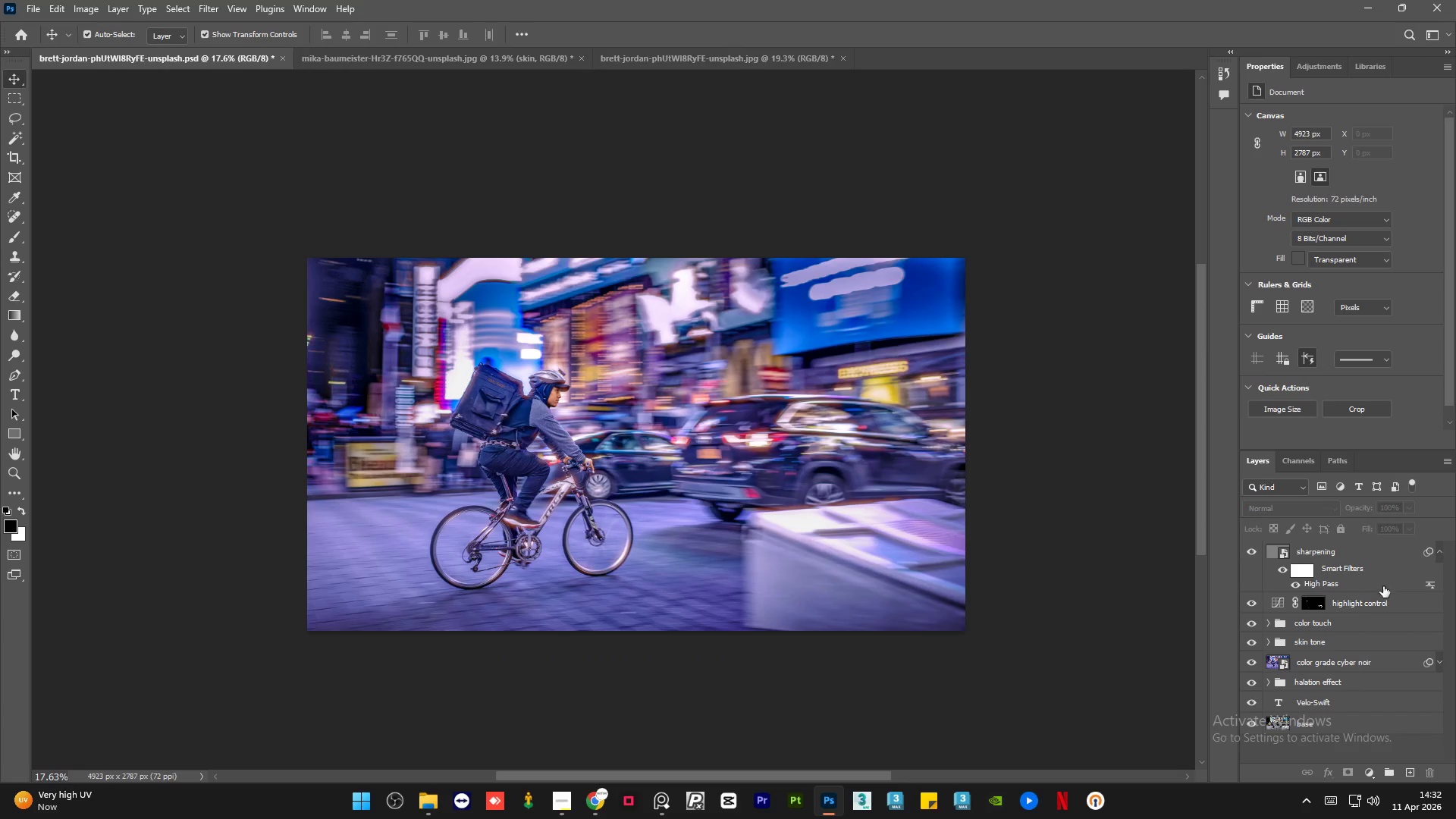 
mouse_move([1405, 607])
 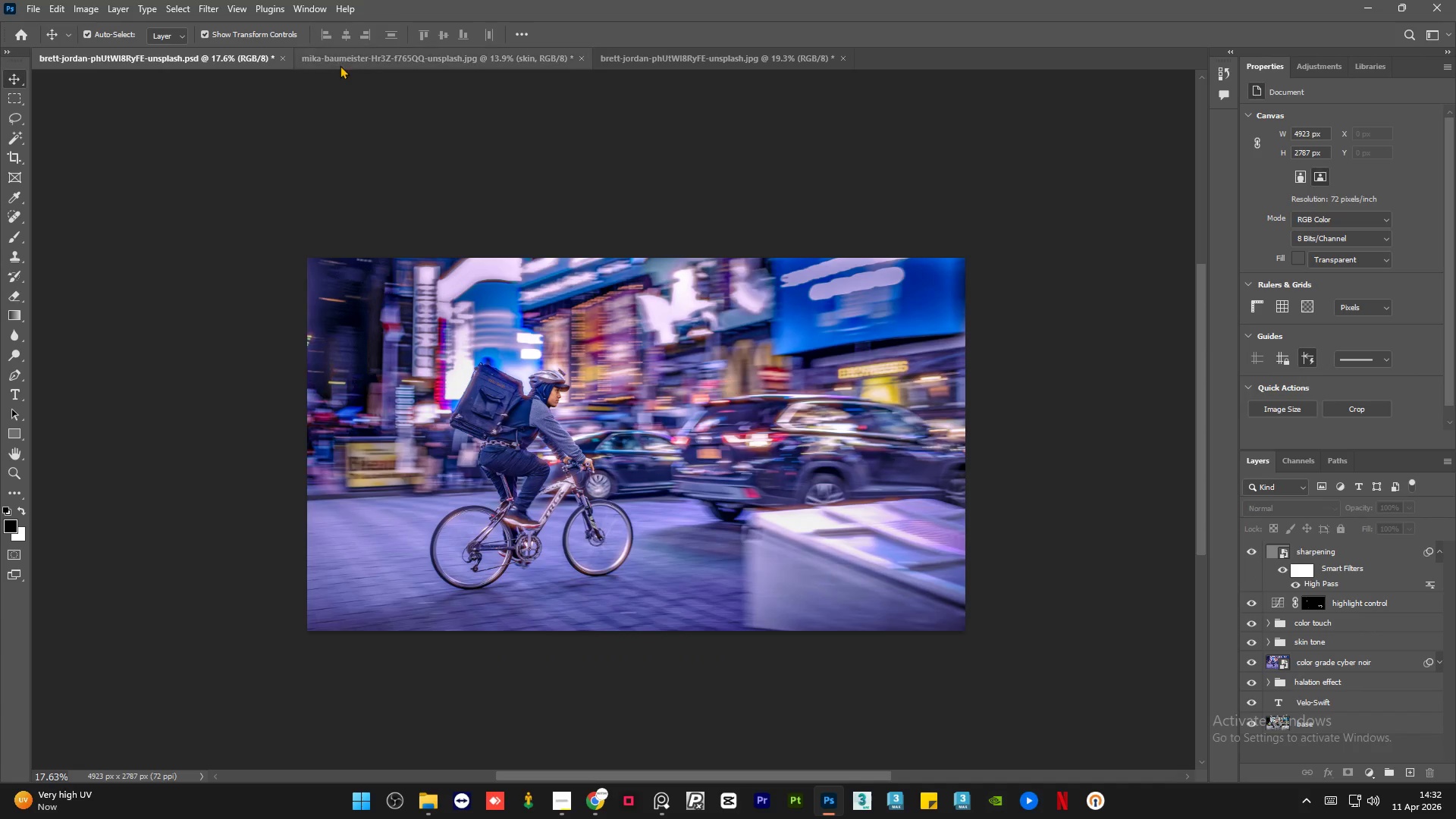 
left_click([348, 60])
 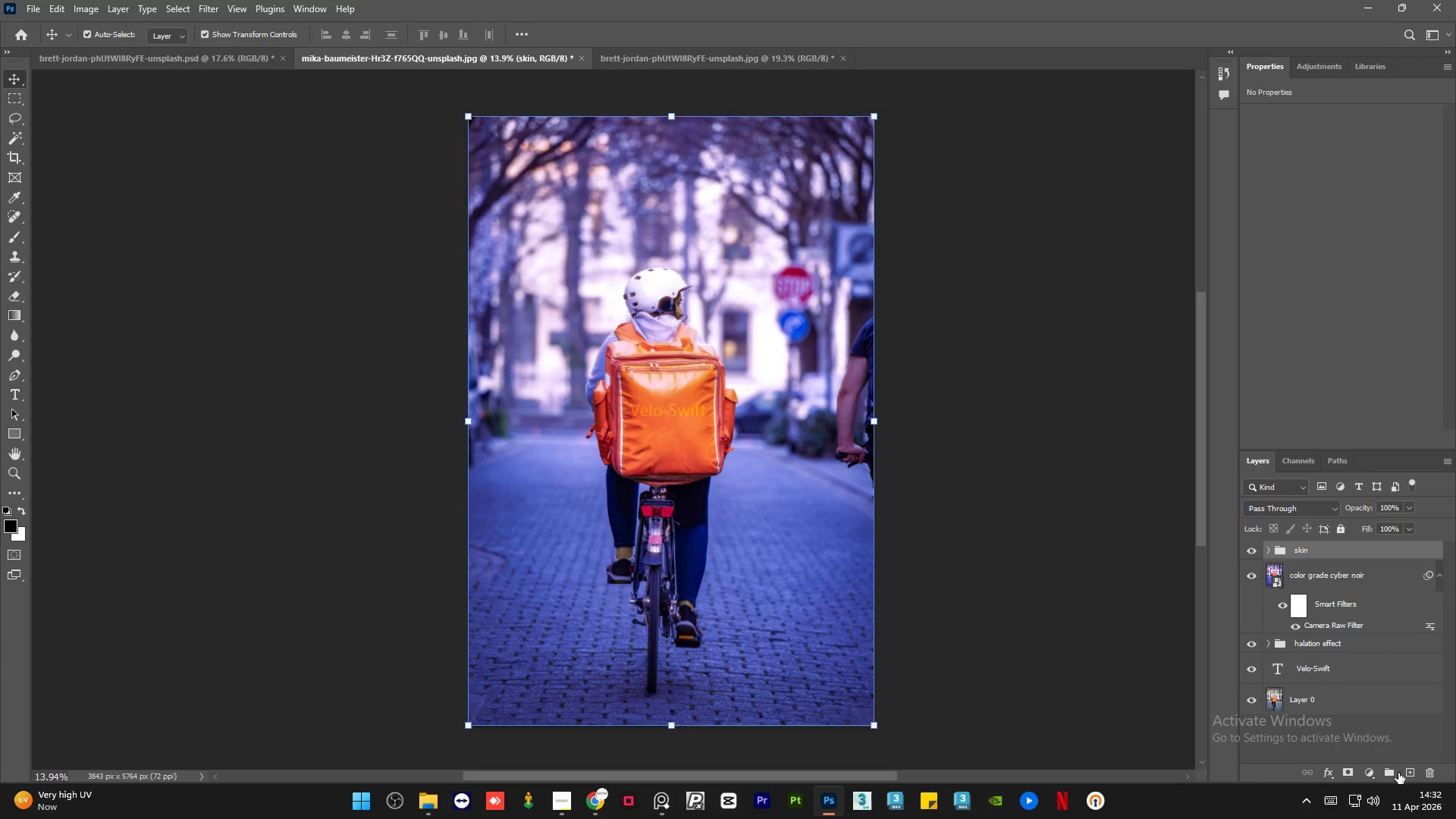 
left_click([1371, 769])
 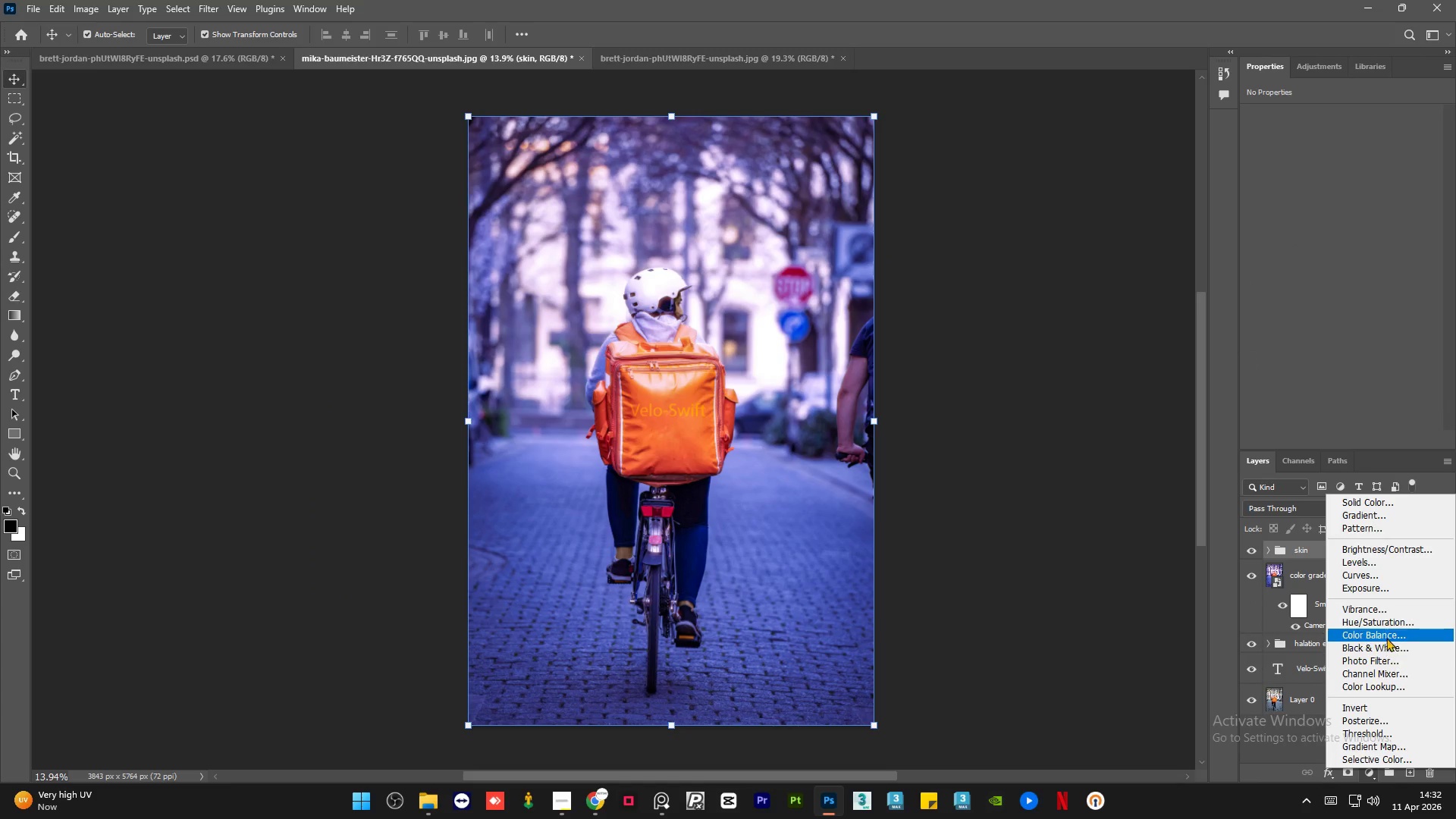 
left_click([1392, 632])
 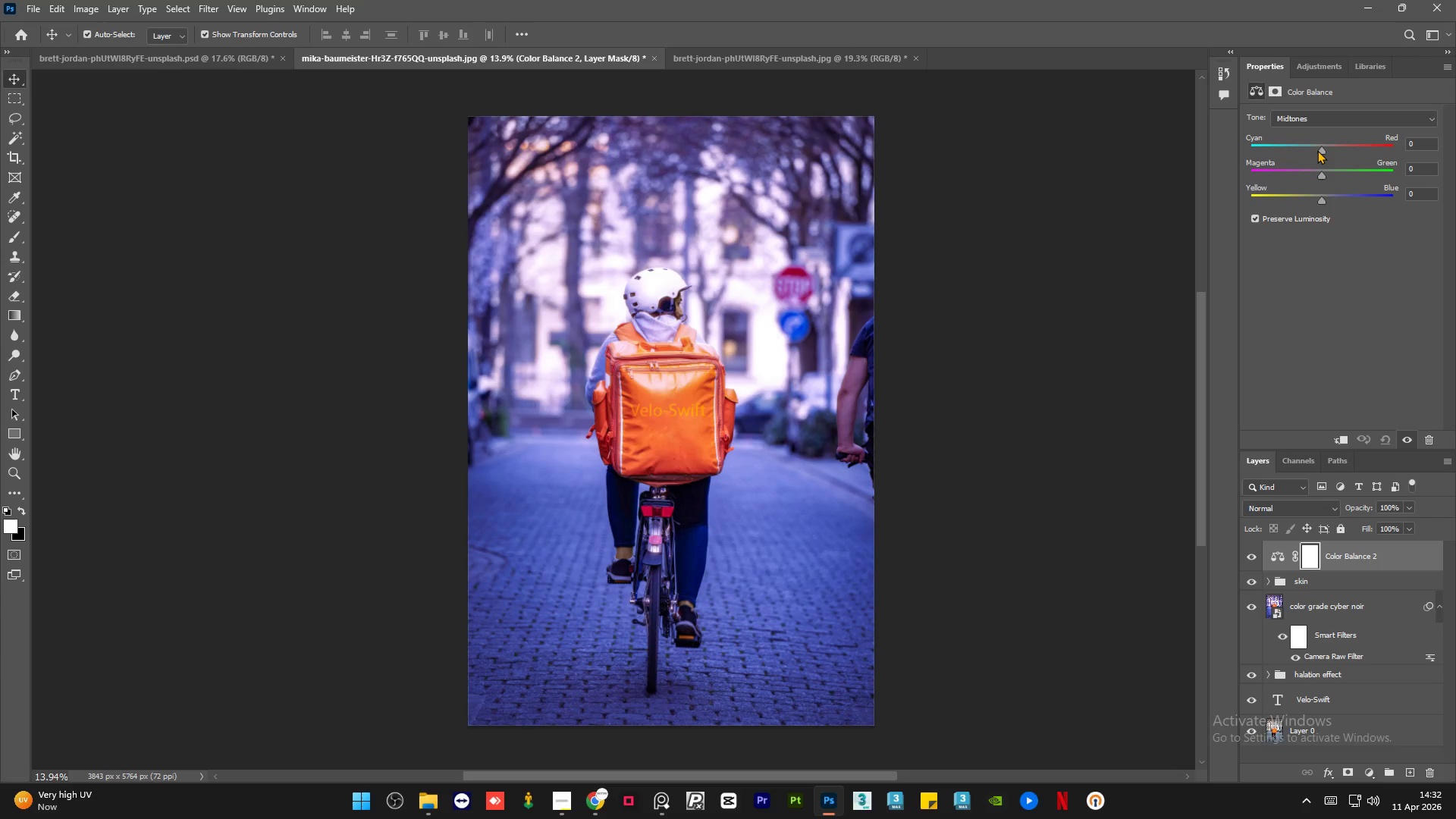 
left_click_drag(start_coordinate=[1319, 149], to_coordinate=[1323, 149])
 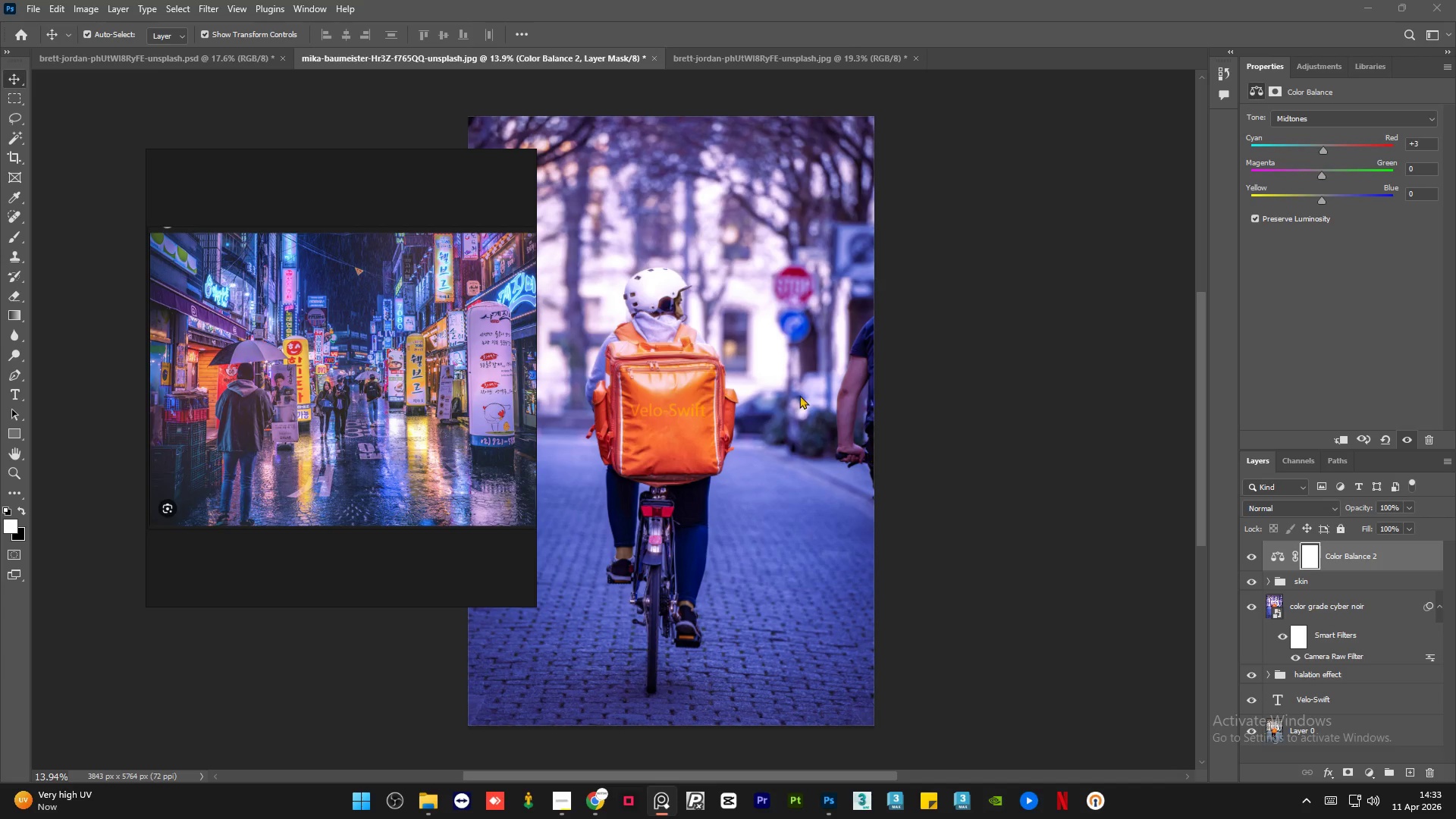 
left_click_drag(start_coordinate=[344, 164], to_coordinate=[246, 160])
 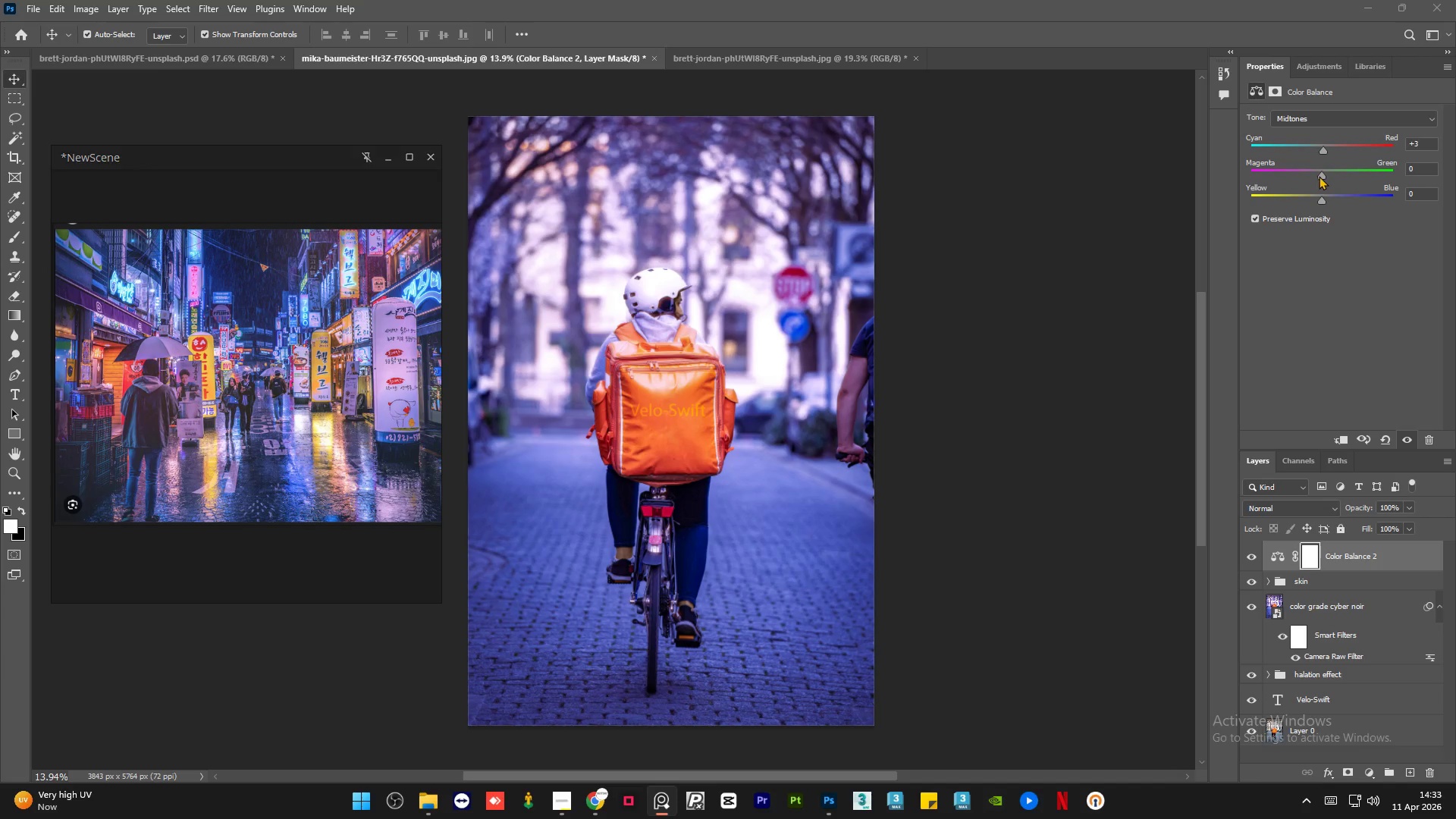 
left_click_drag(start_coordinate=[1320, 176], to_coordinate=[1315, 176])
 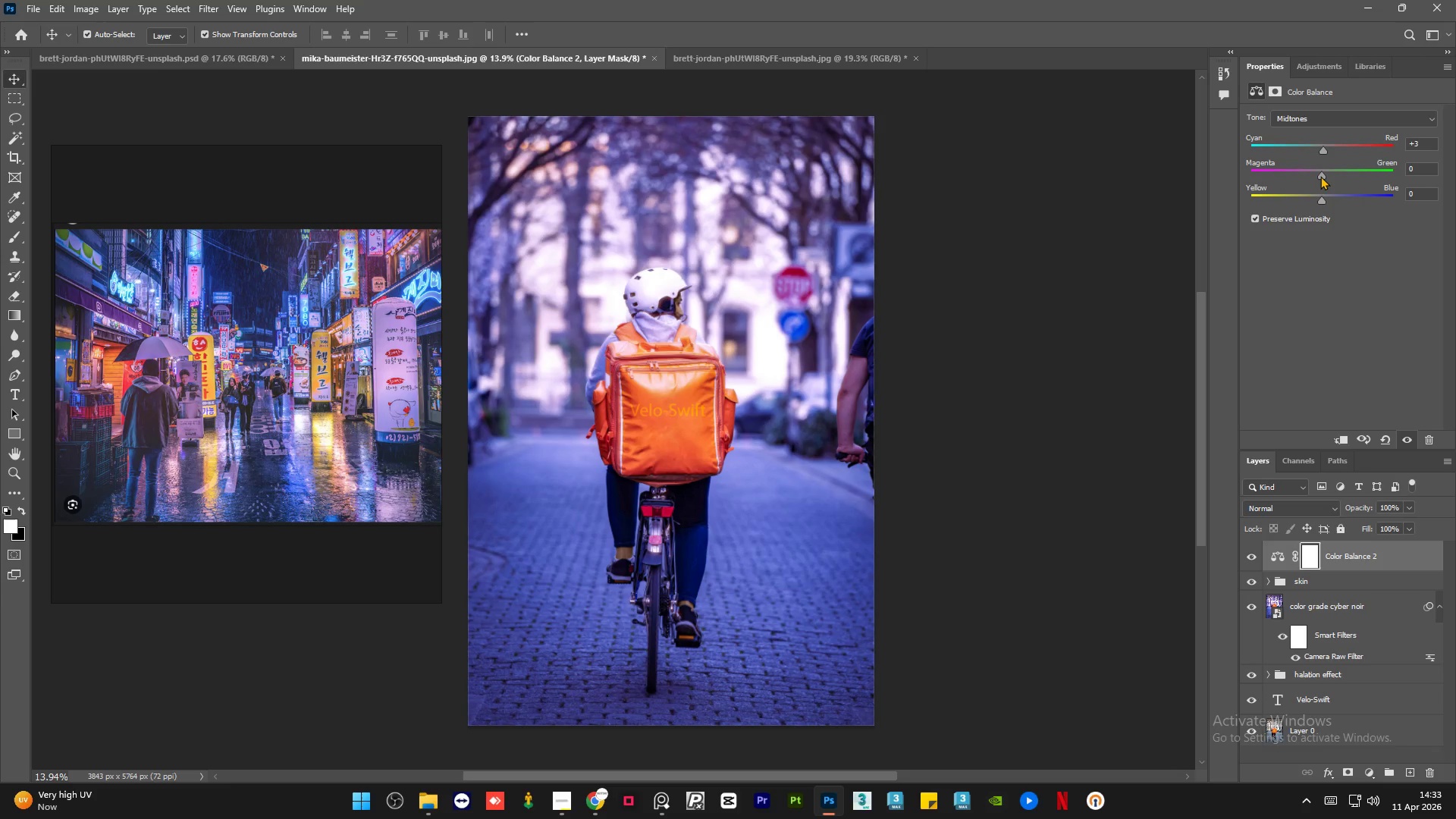 
left_click_drag(start_coordinate=[1320, 174], to_coordinate=[1313, 174])
 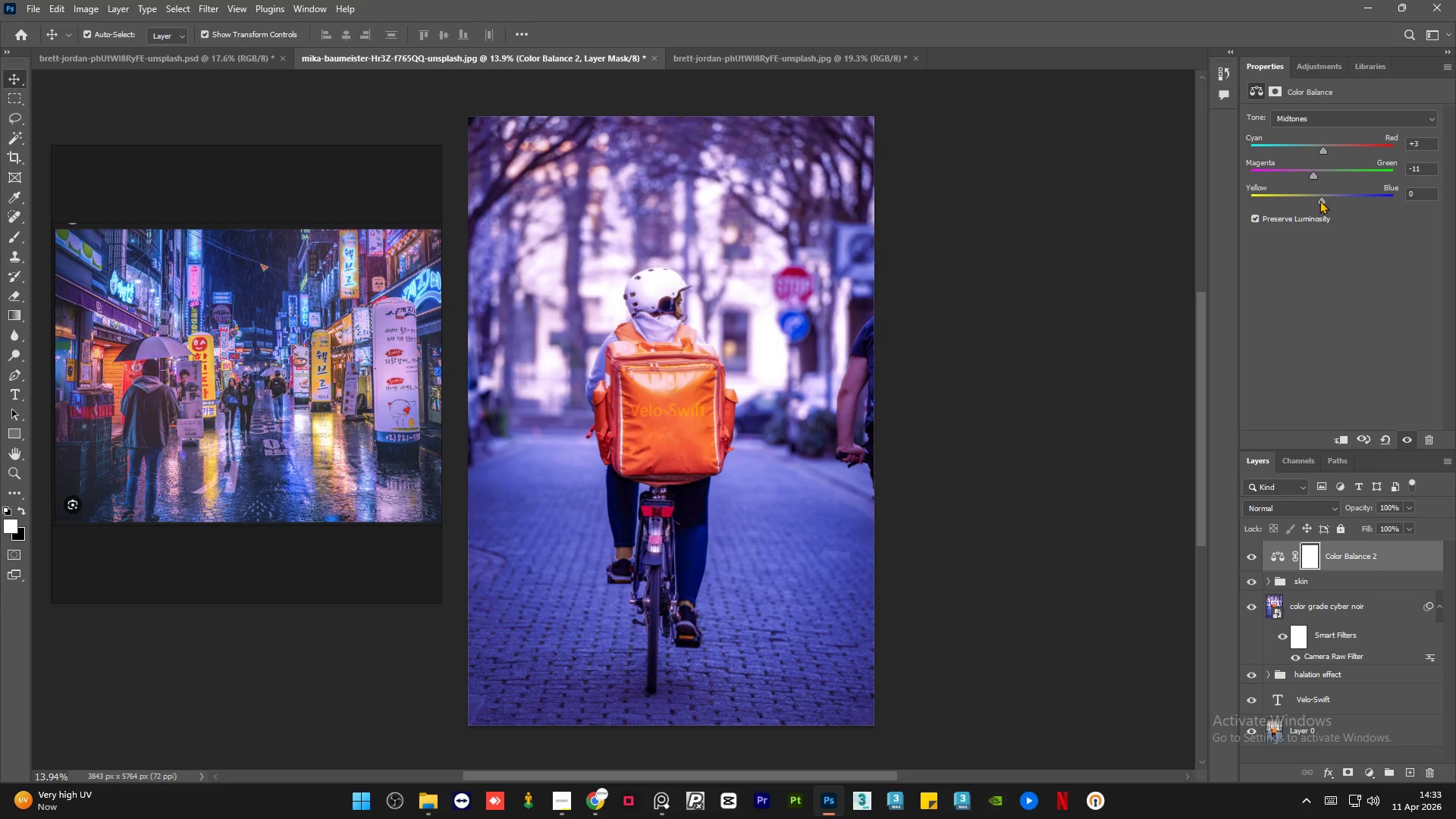 
left_click_drag(start_coordinate=[1320, 200], to_coordinate=[1317, 195])
 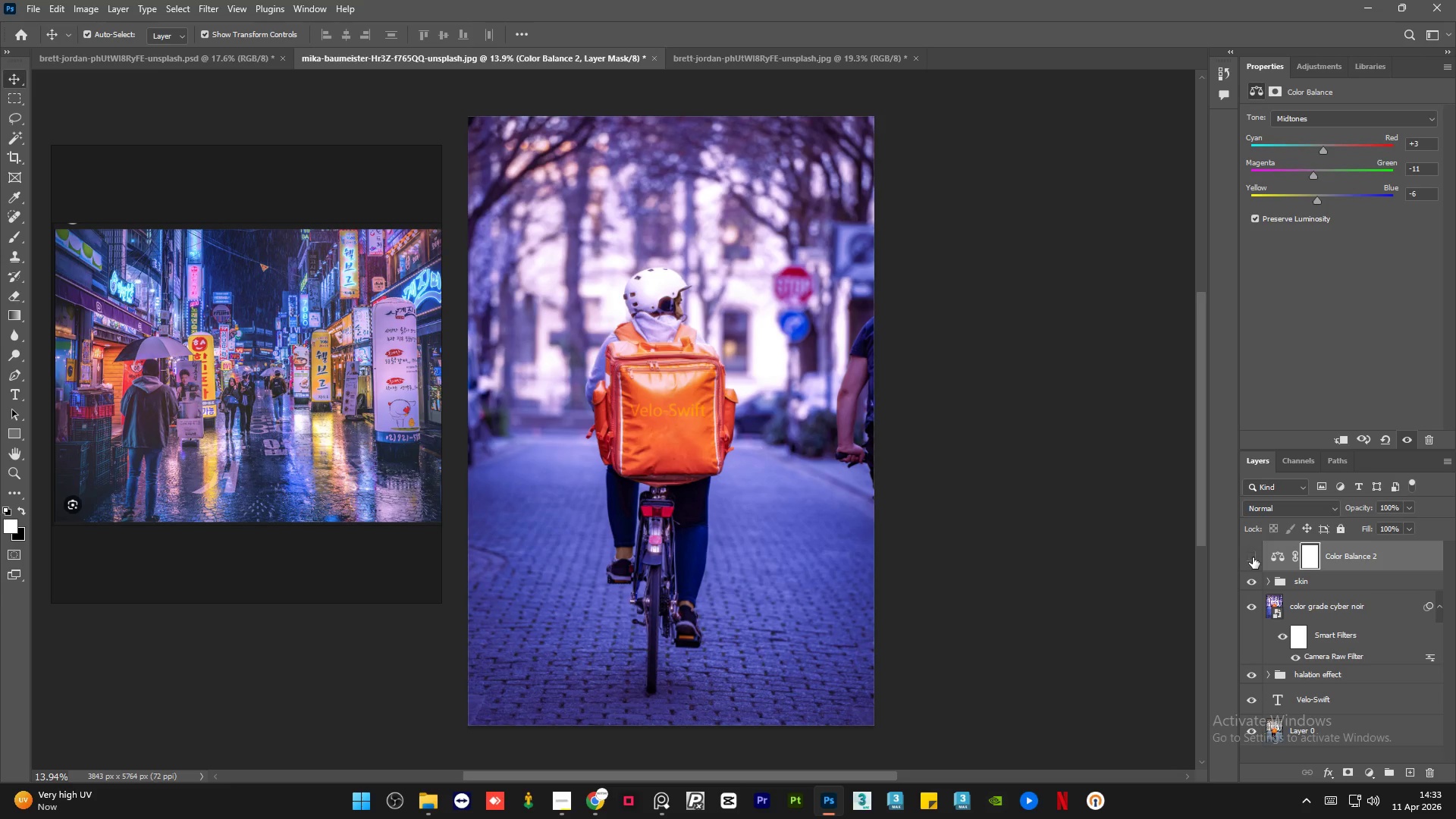 
double_click([1253, 557])
 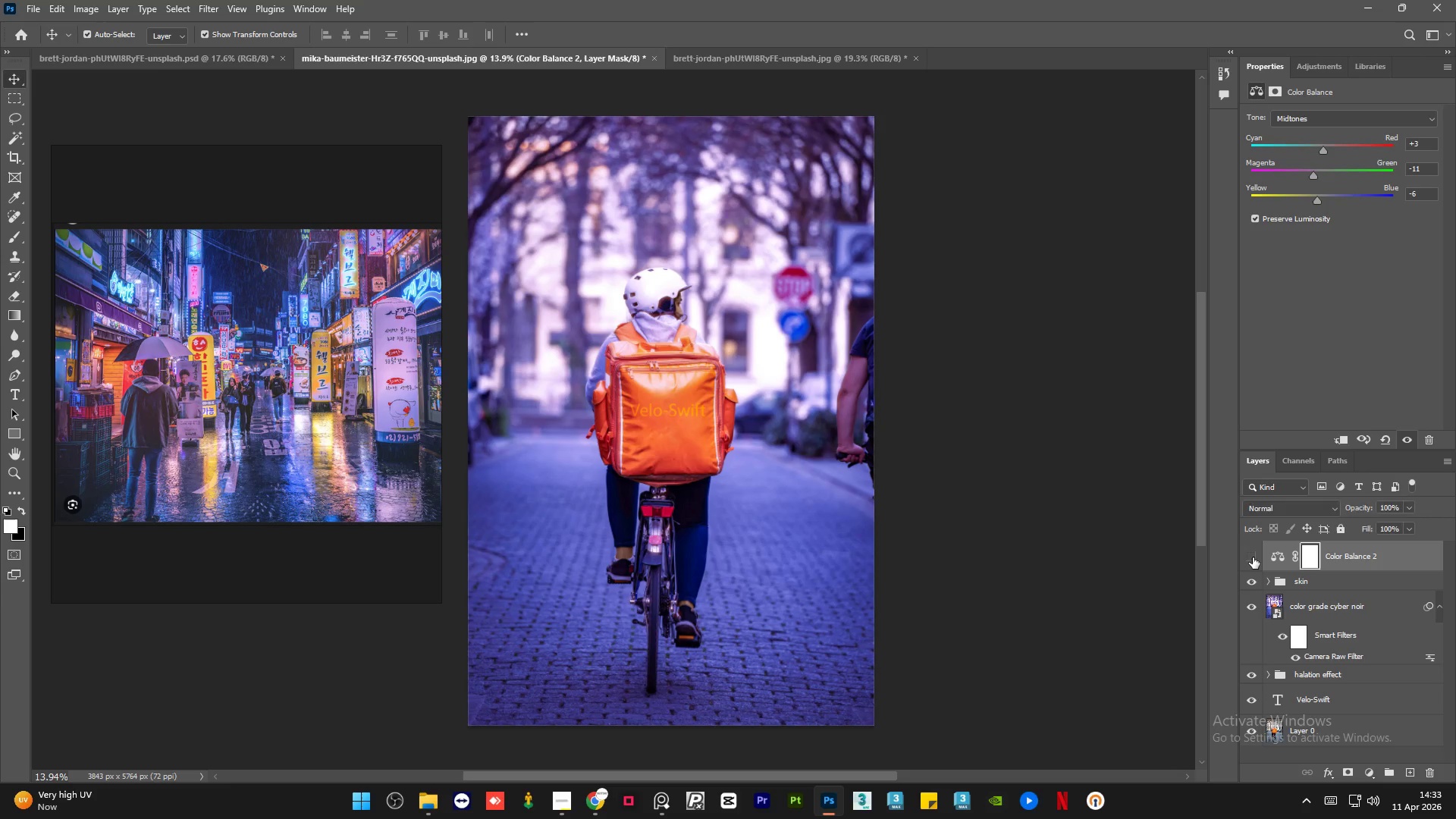 
double_click([1253, 557])
 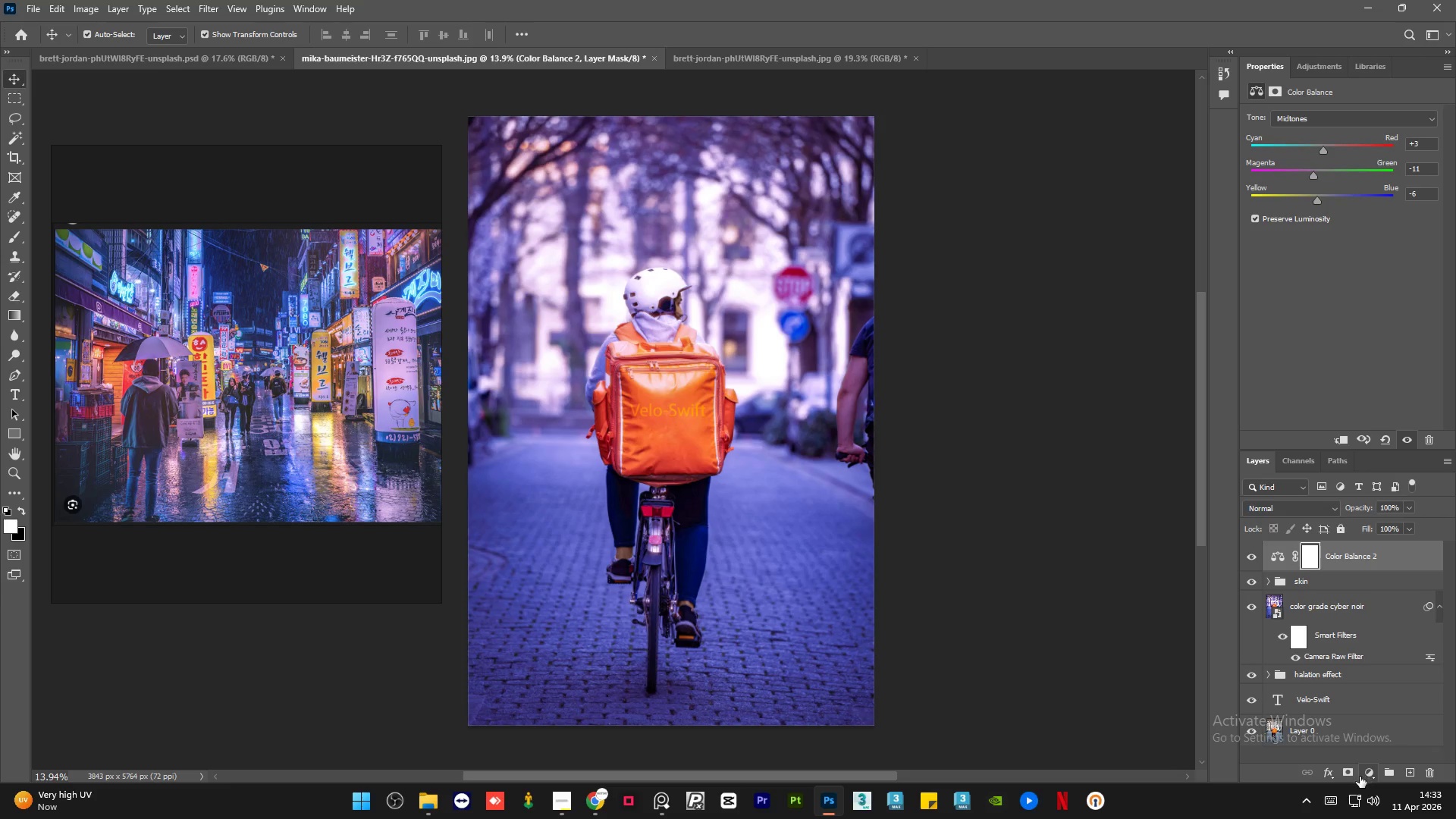 
left_click([1368, 776])
 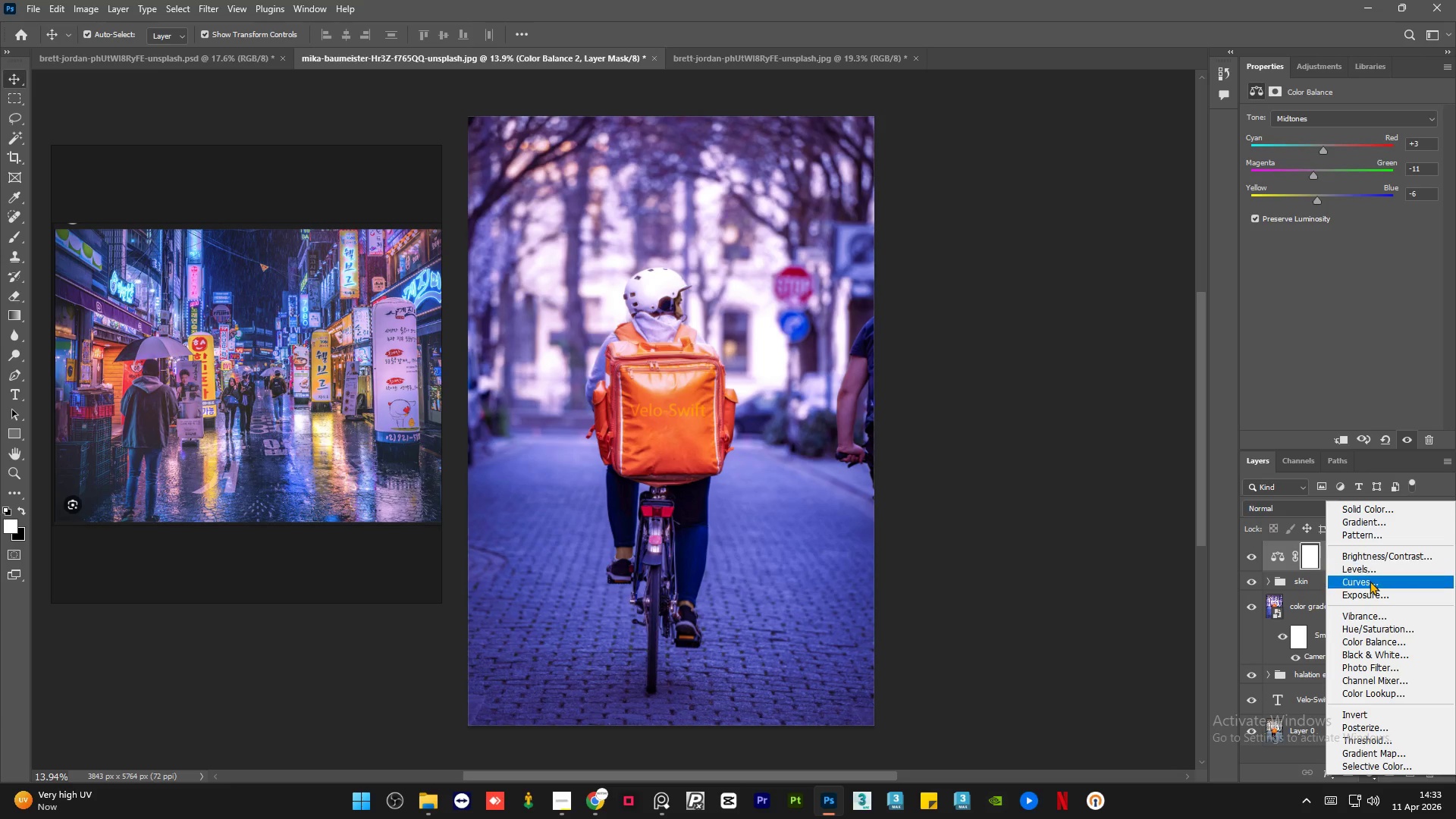 
left_click([1370, 582])
 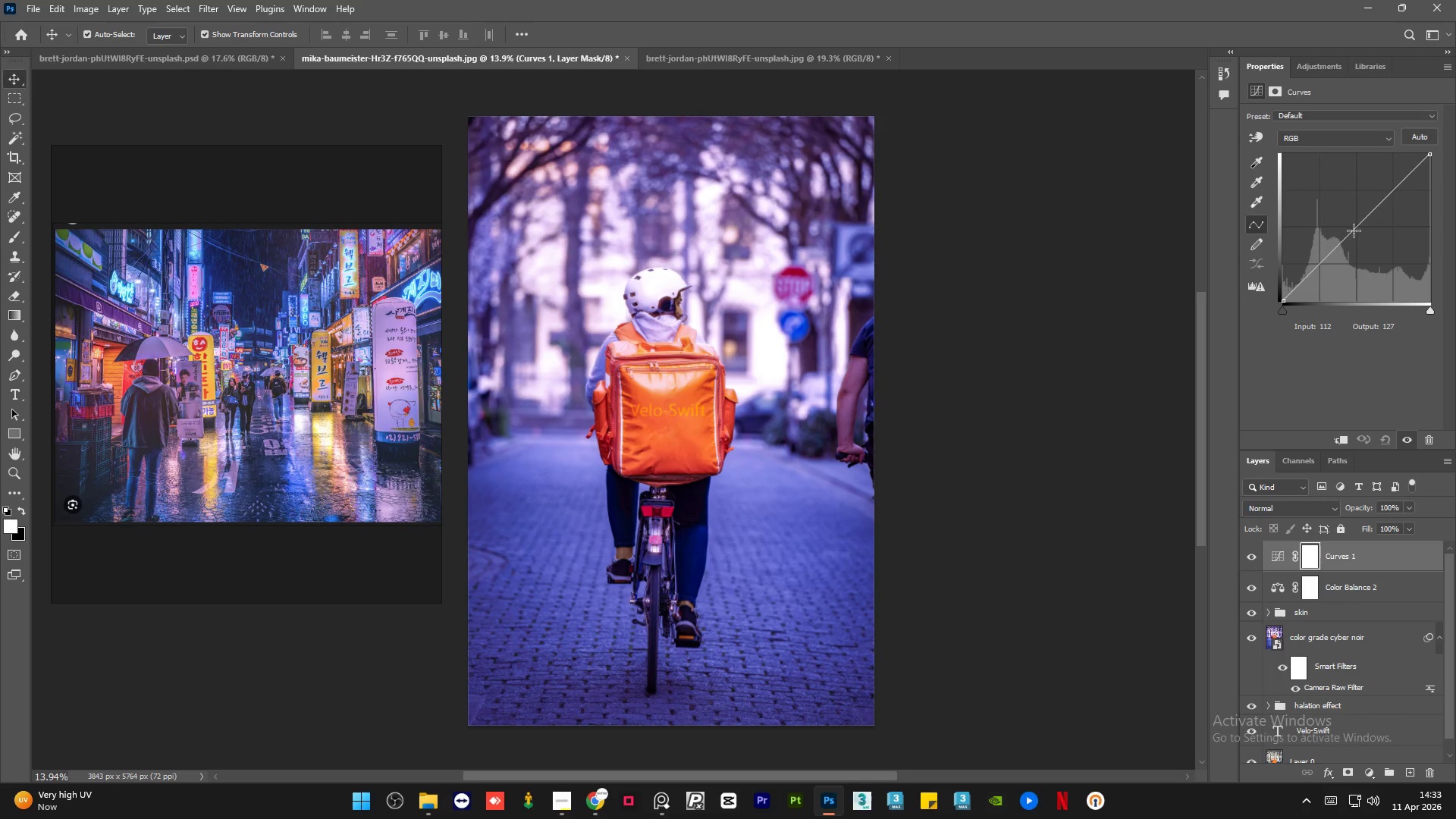 
left_click([1357, 228])
 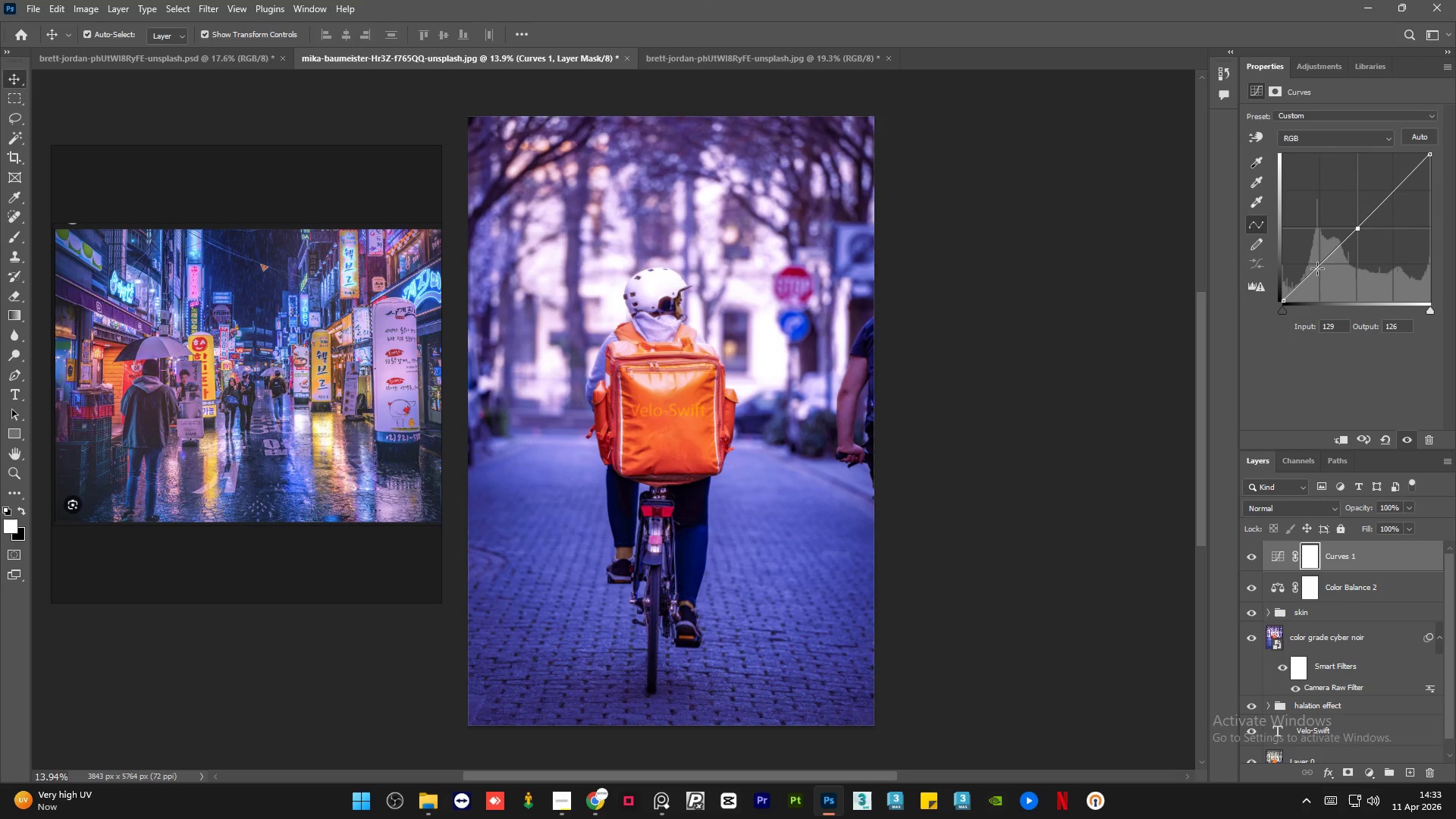 
left_click([1317, 268])
 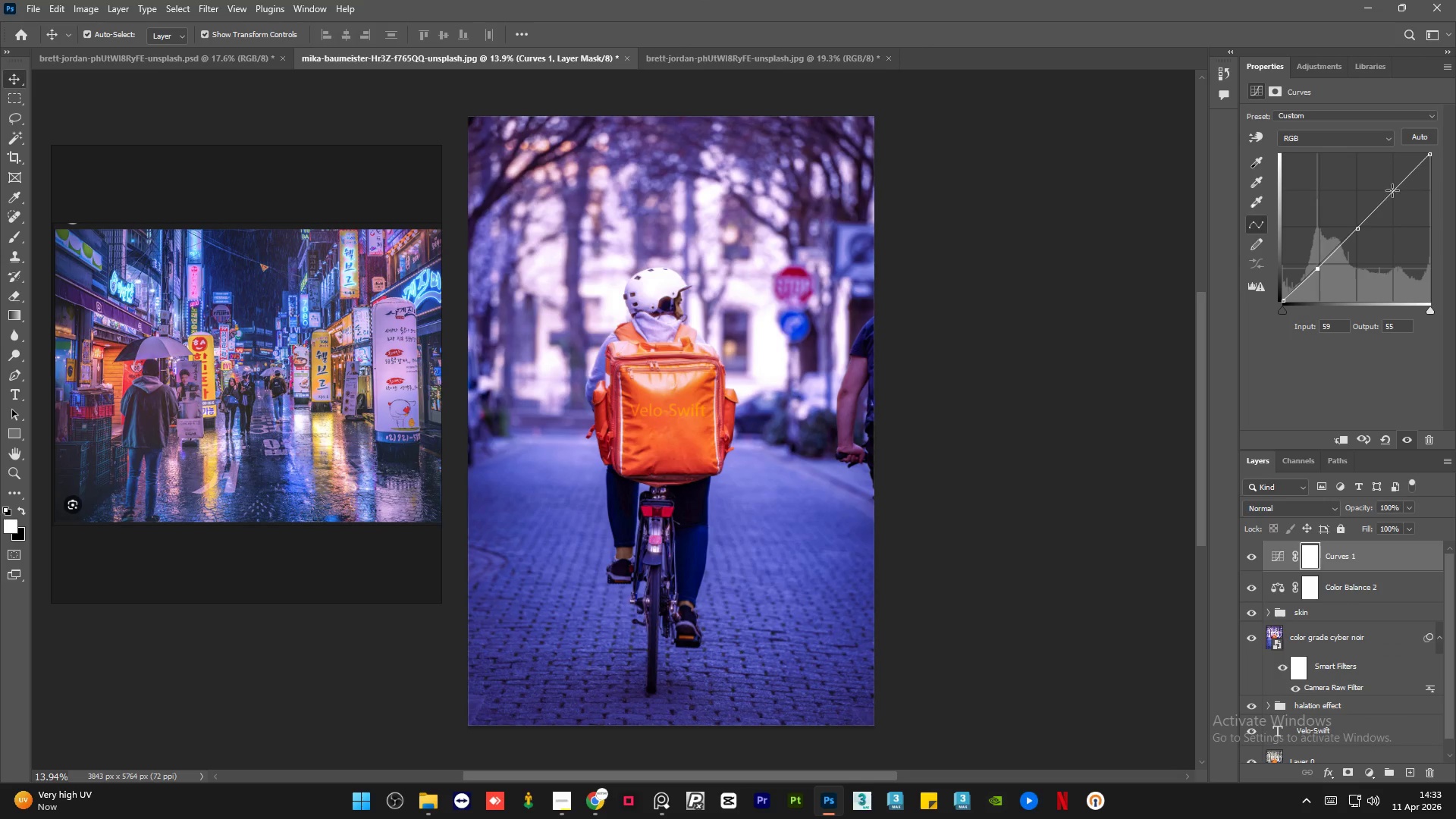 
left_click([1392, 190])
 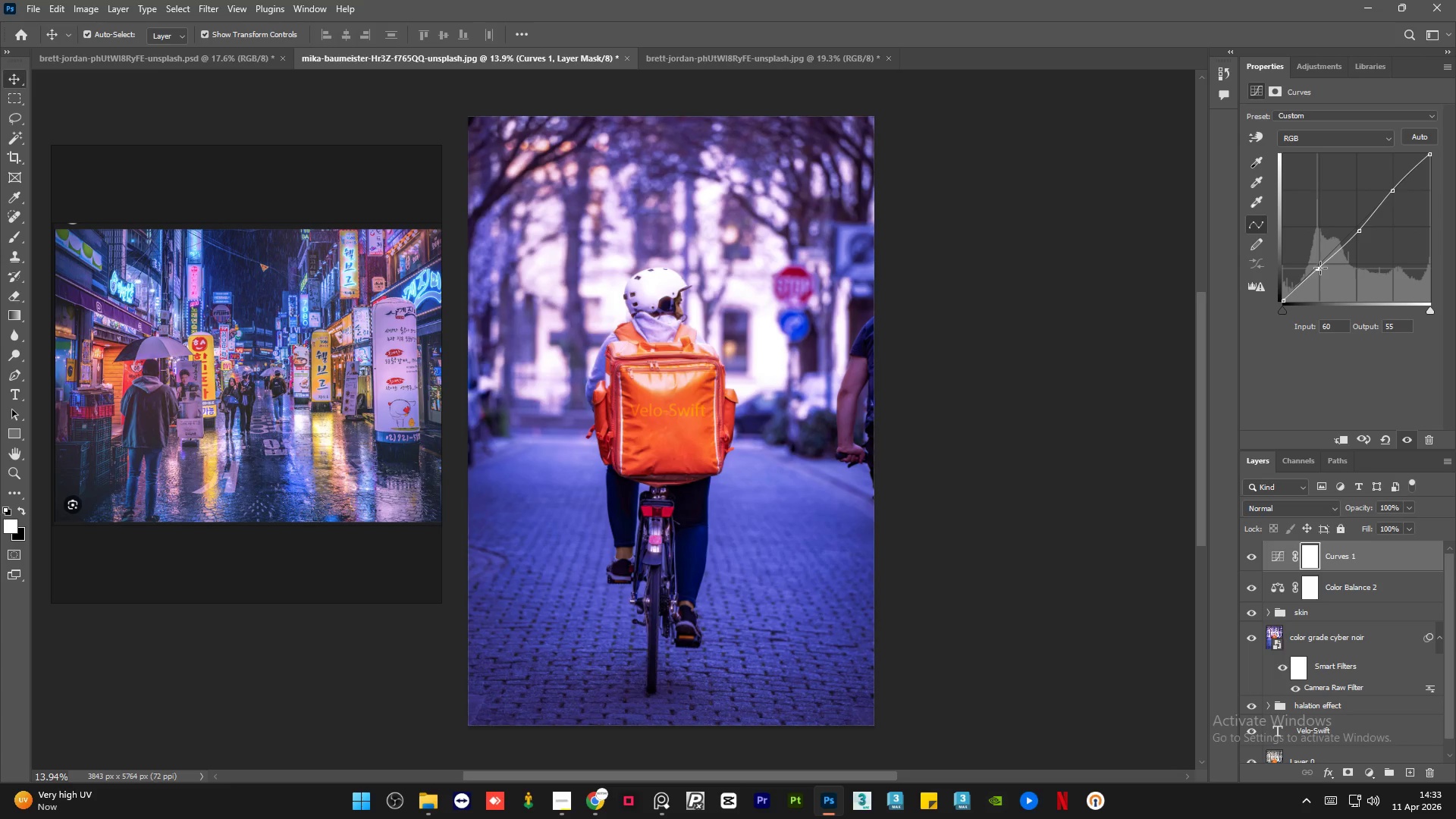 
wait(5.67)
 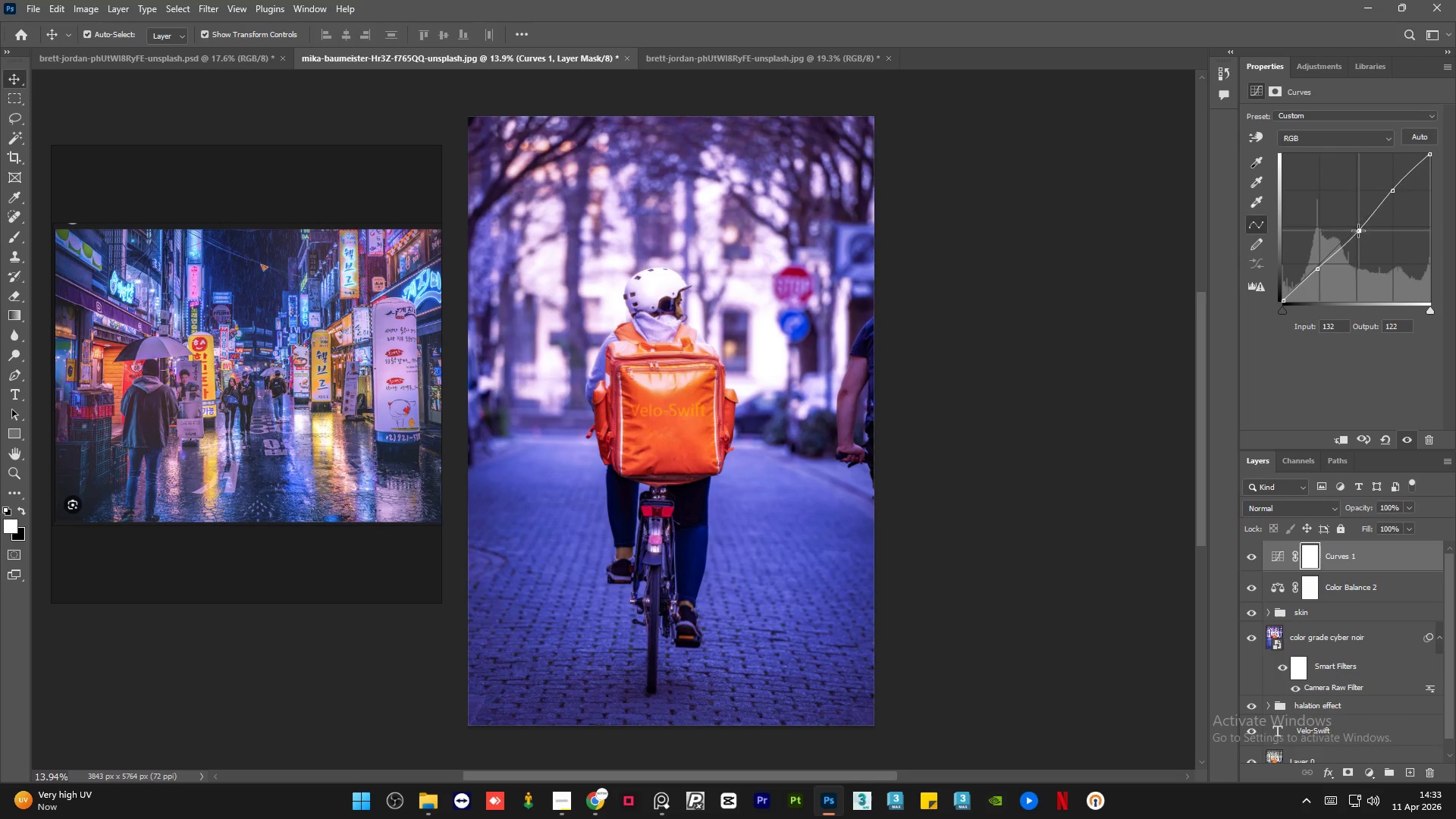 
left_click_drag(start_coordinate=[1392, 190], to_coordinate=[1393, 199])
 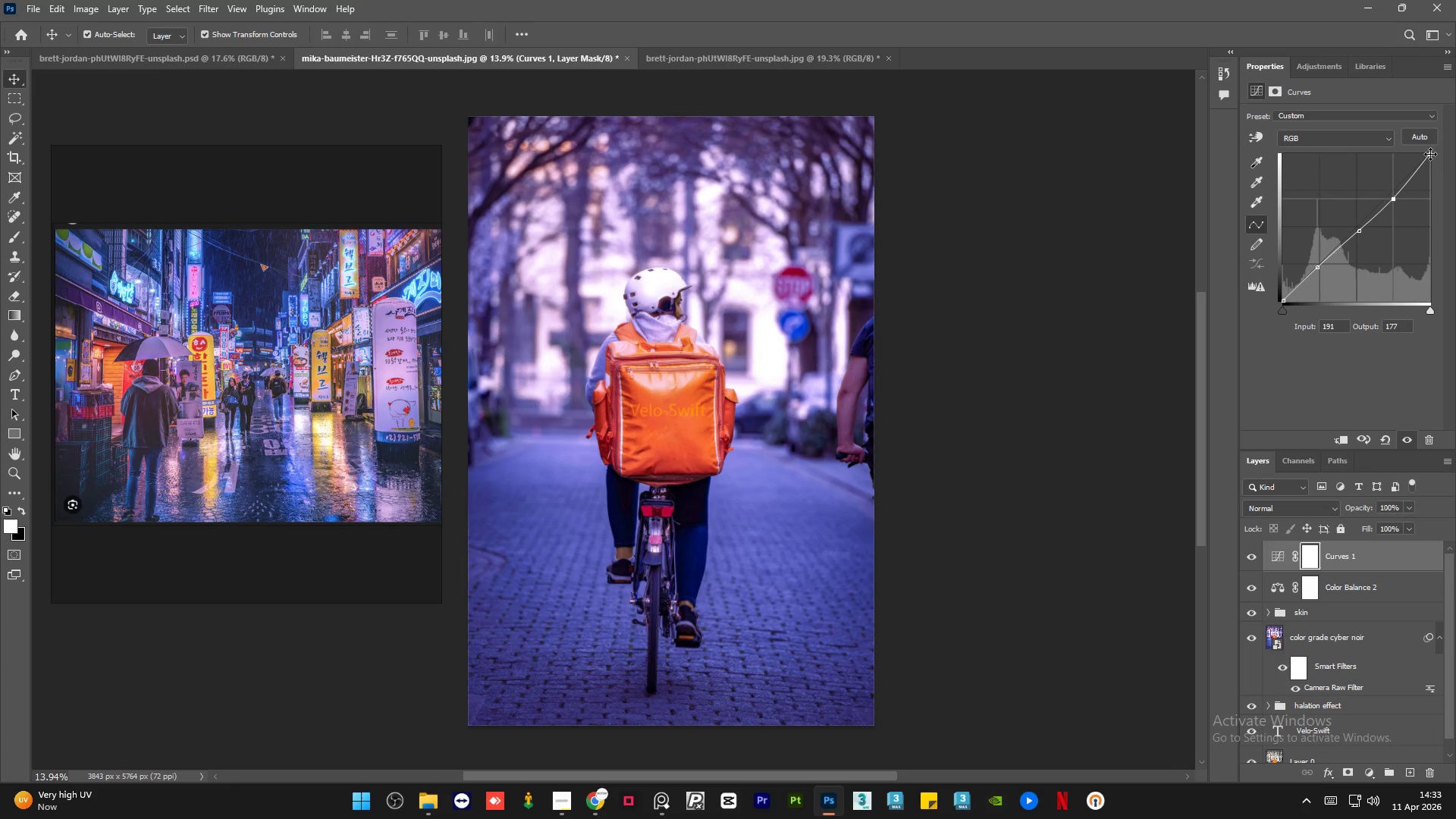 
left_click_drag(start_coordinate=[1430, 154], to_coordinate=[1430, 160])
 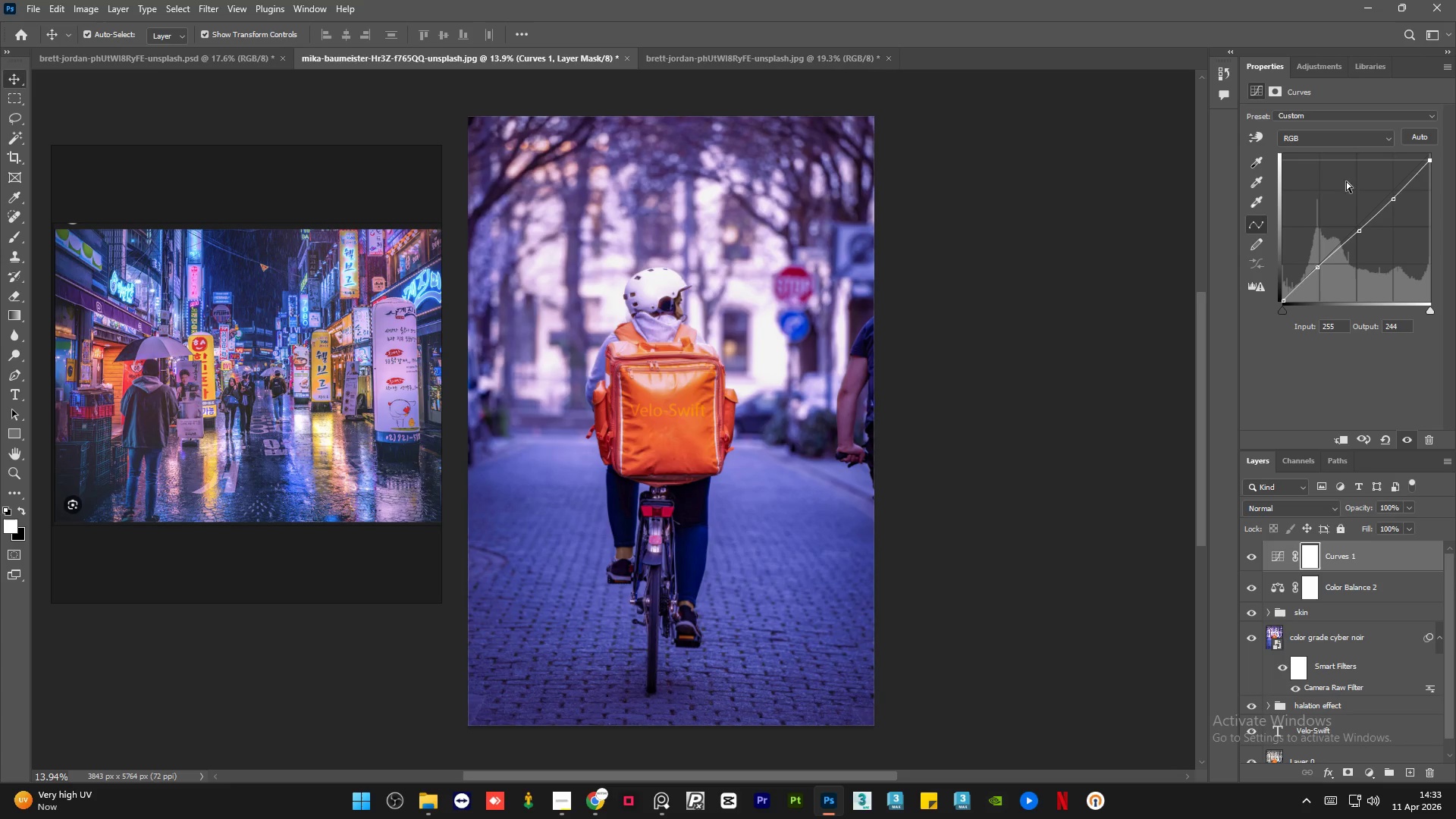 
left_click([1354, 140])
 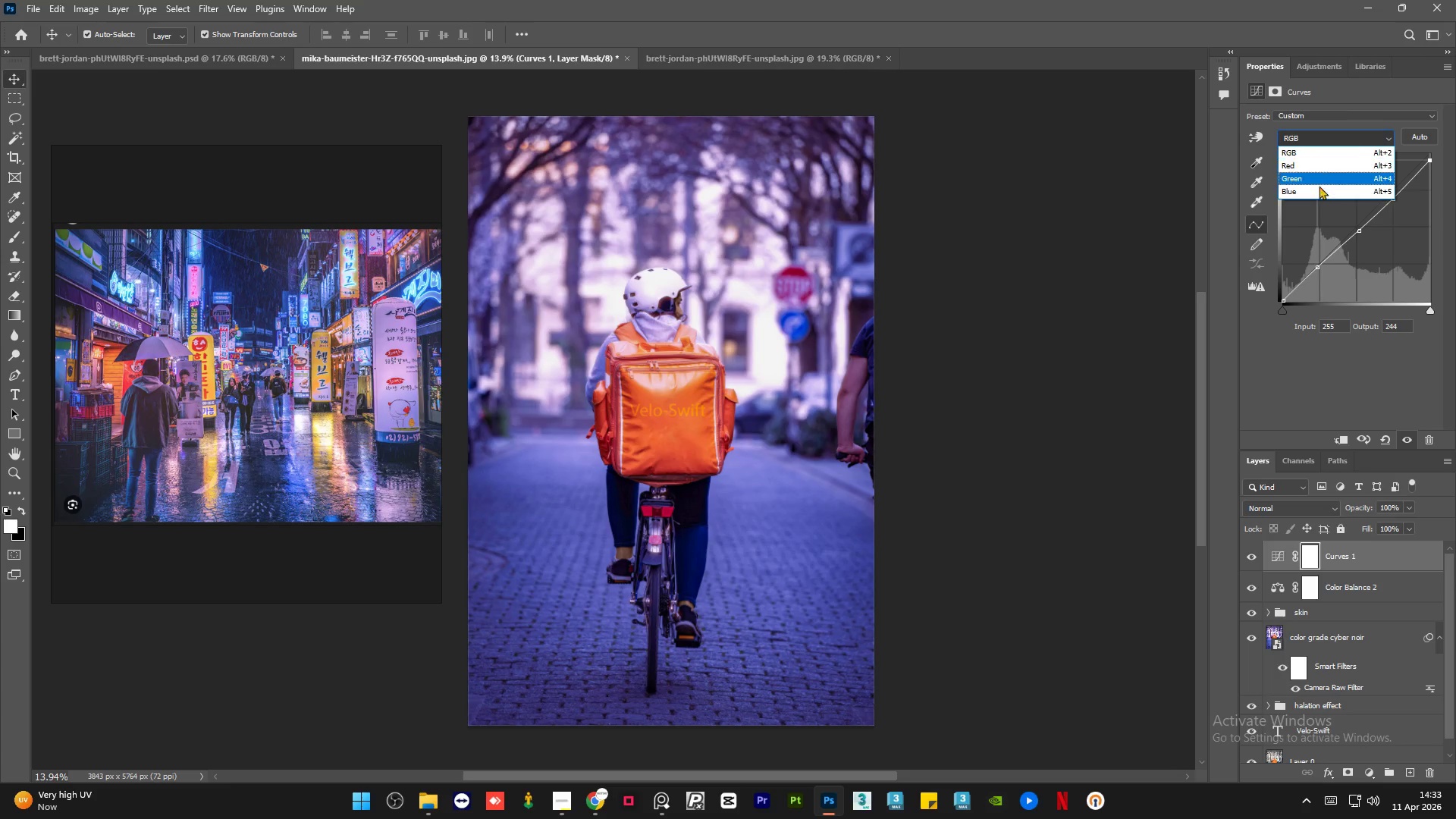 
left_click([1319, 187])
 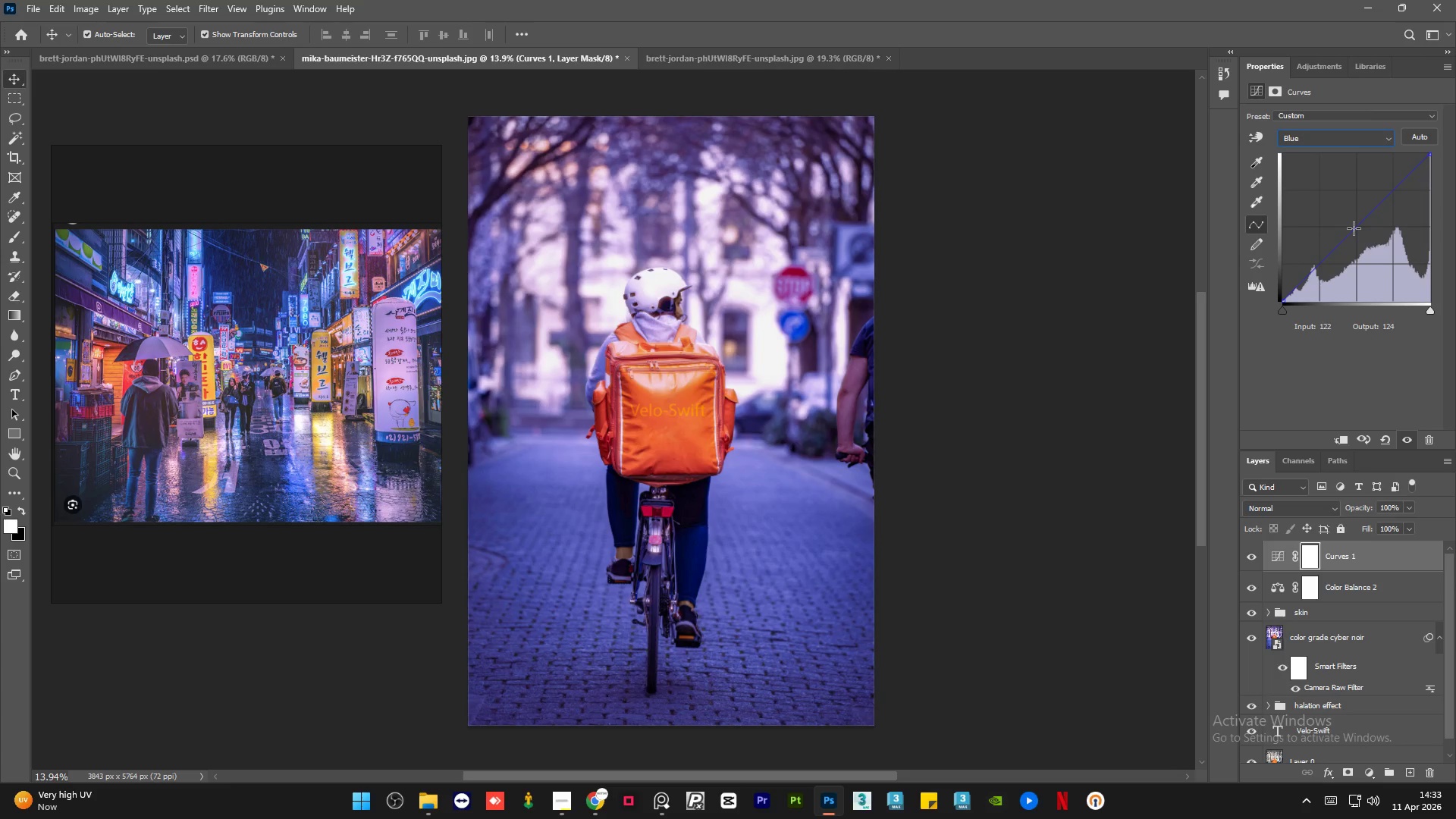 
left_click([1354, 228])
 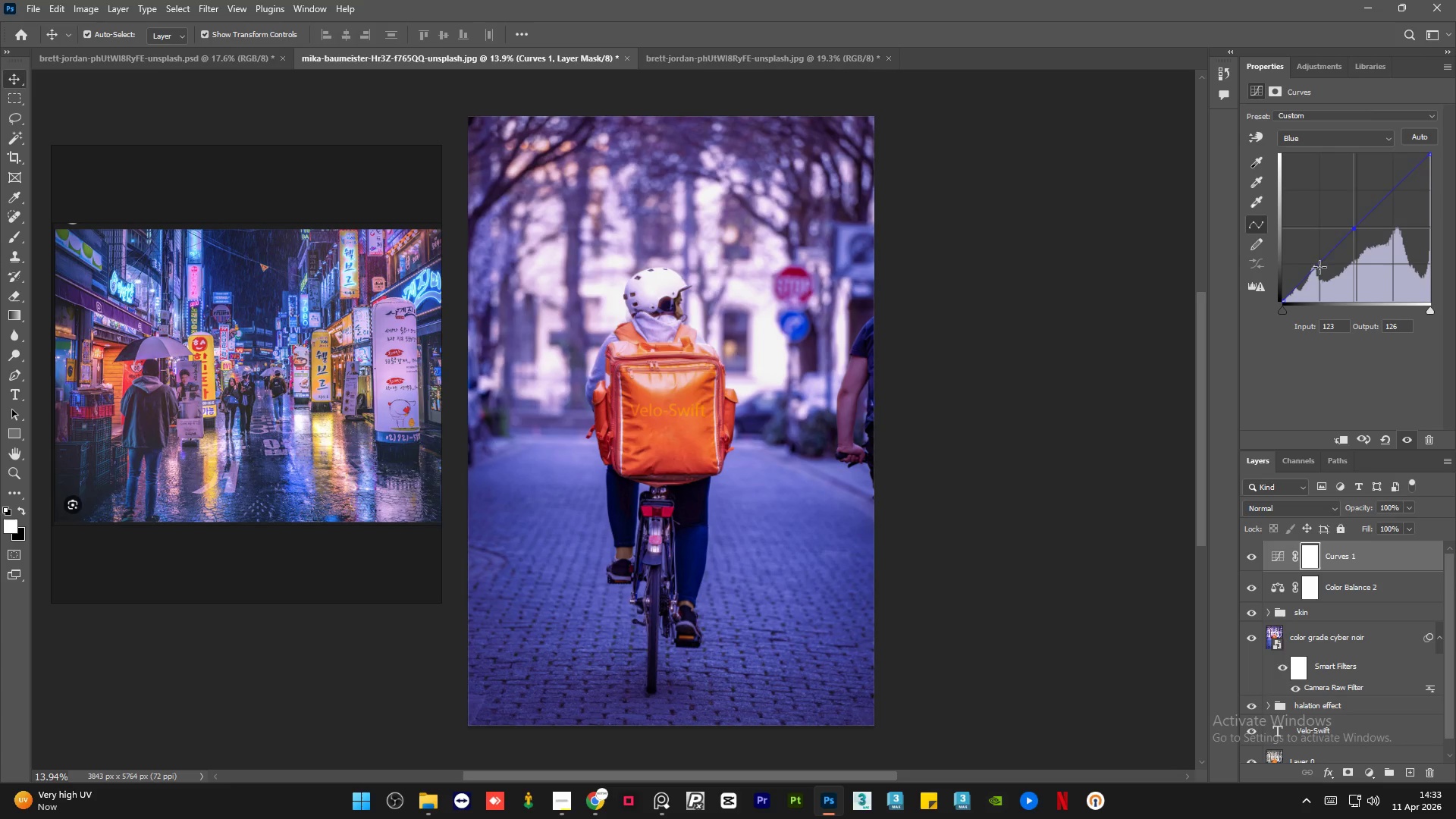 
left_click([1315, 265])
 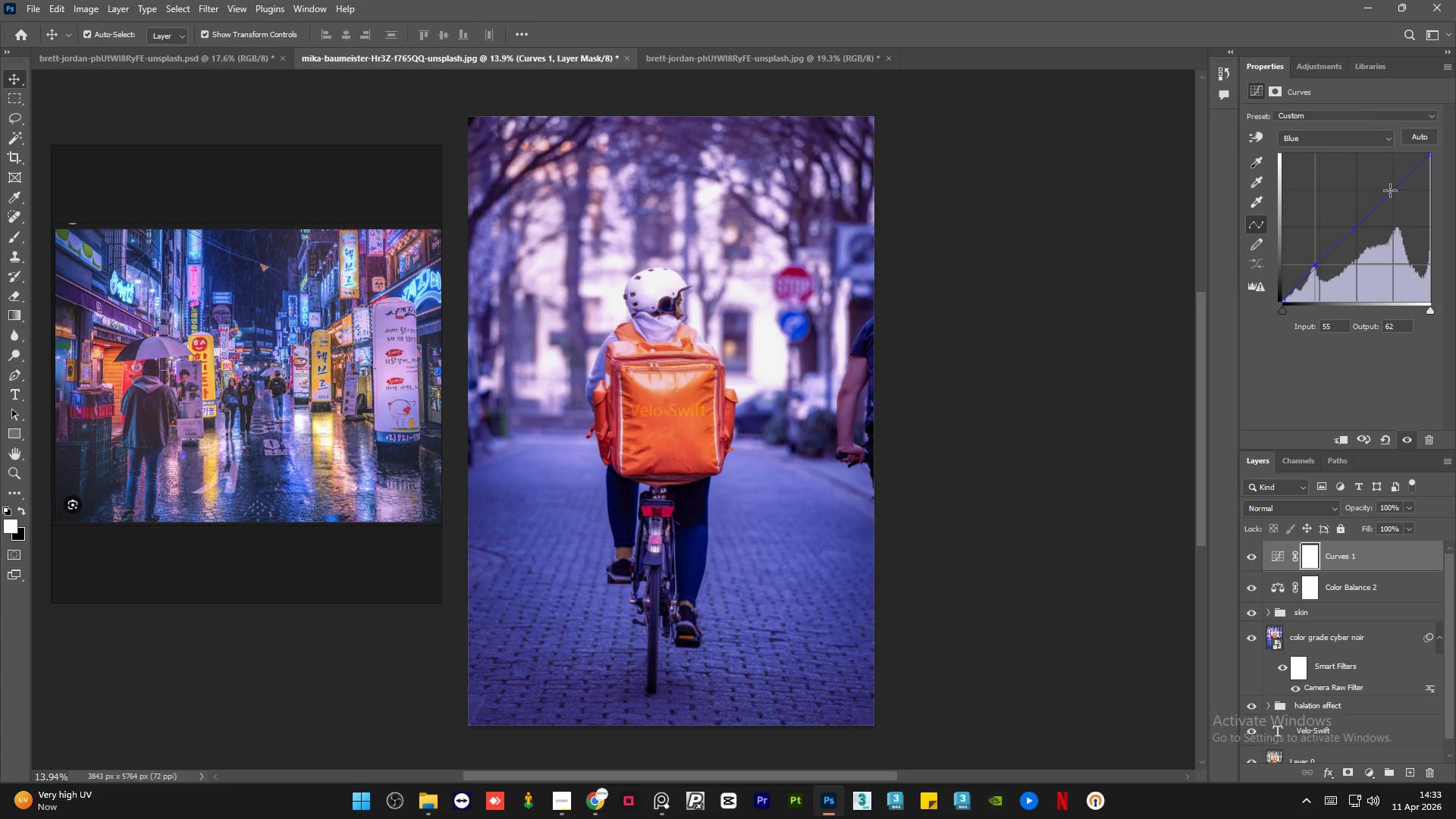 
left_click([1392, 190])
 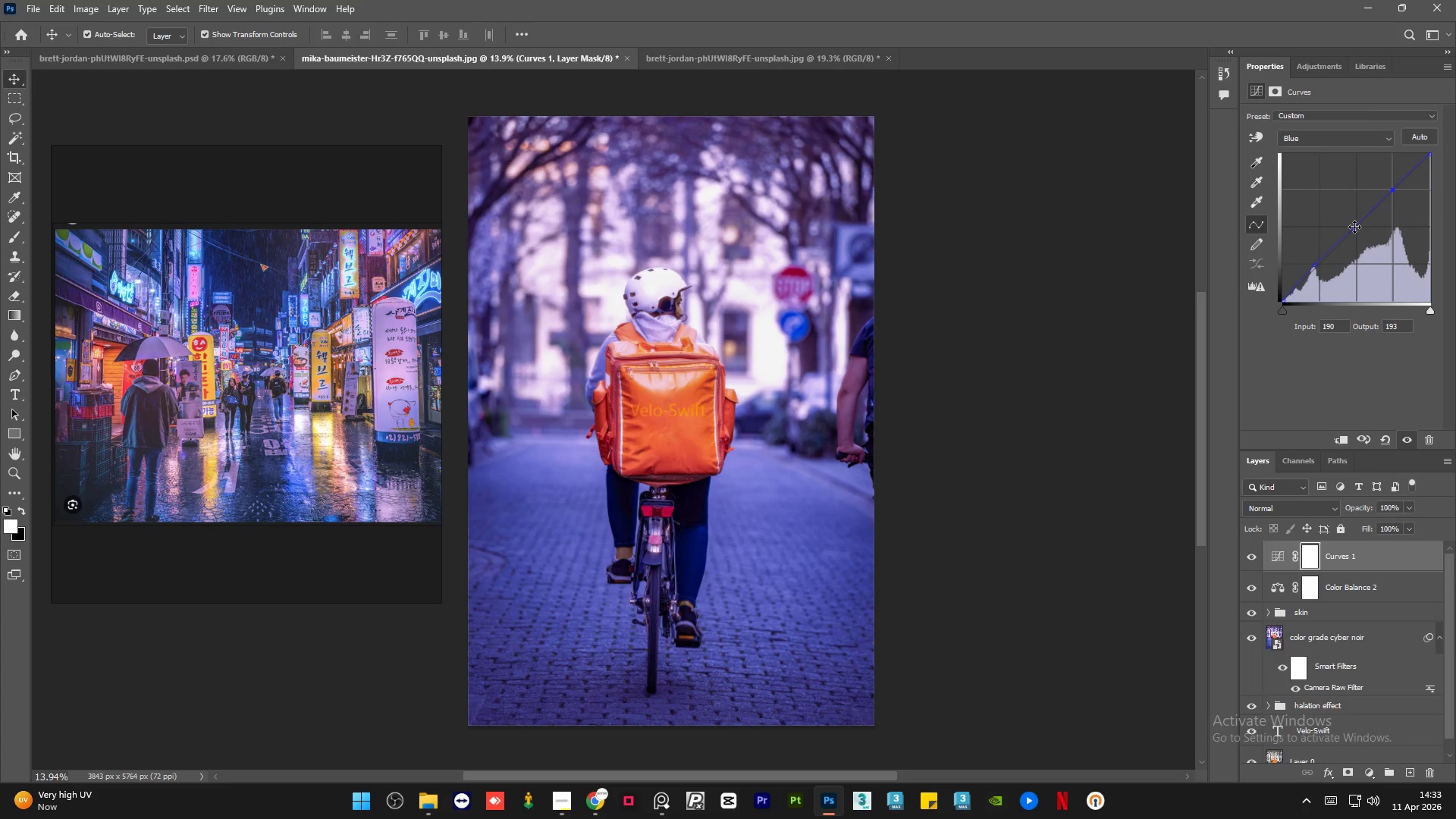 
left_click_drag(start_coordinate=[1354, 227], to_coordinate=[1359, 231])
 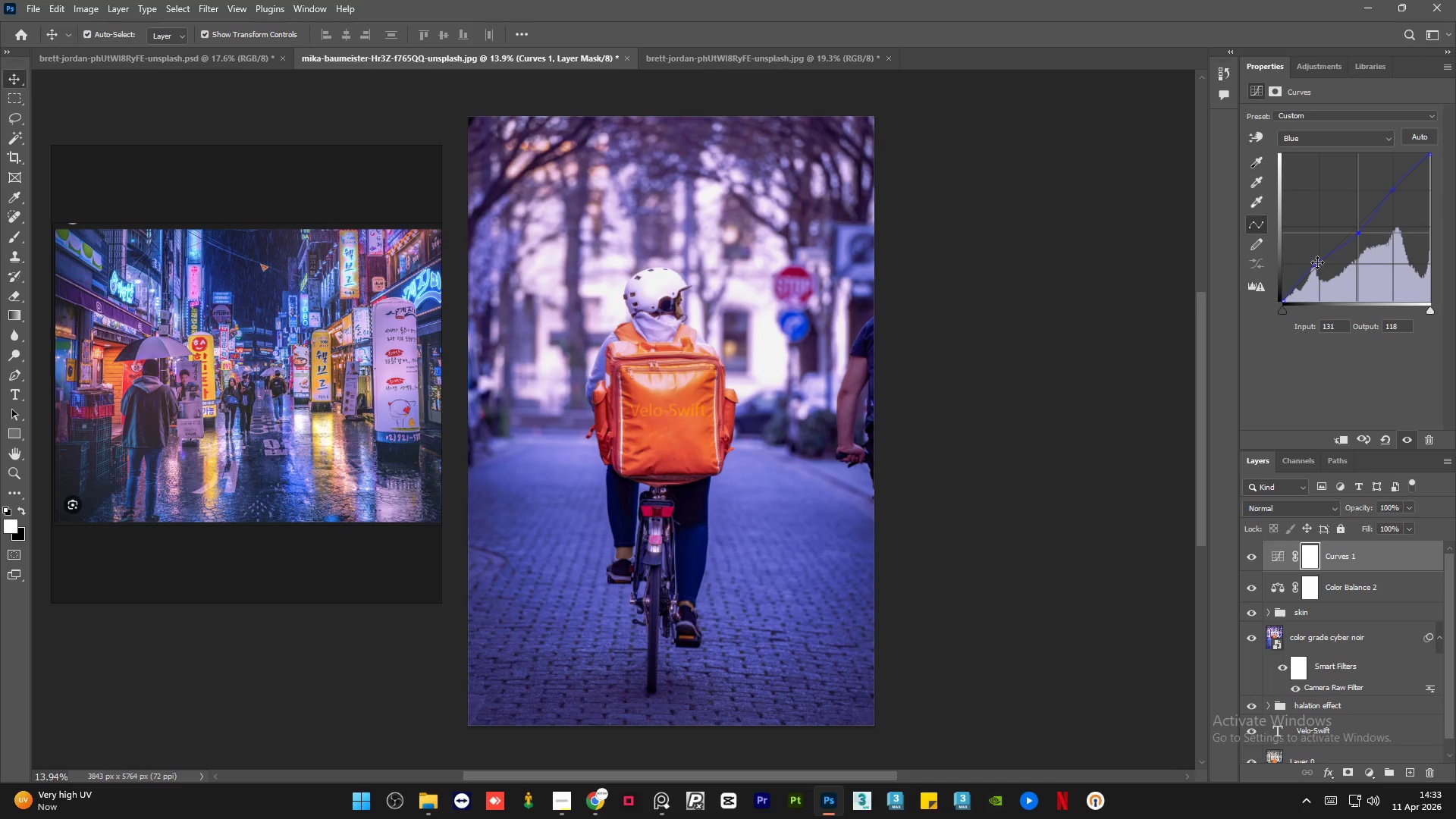 
left_click_drag(start_coordinate=[1317, 262], to_coordinate=[1321, 265])
 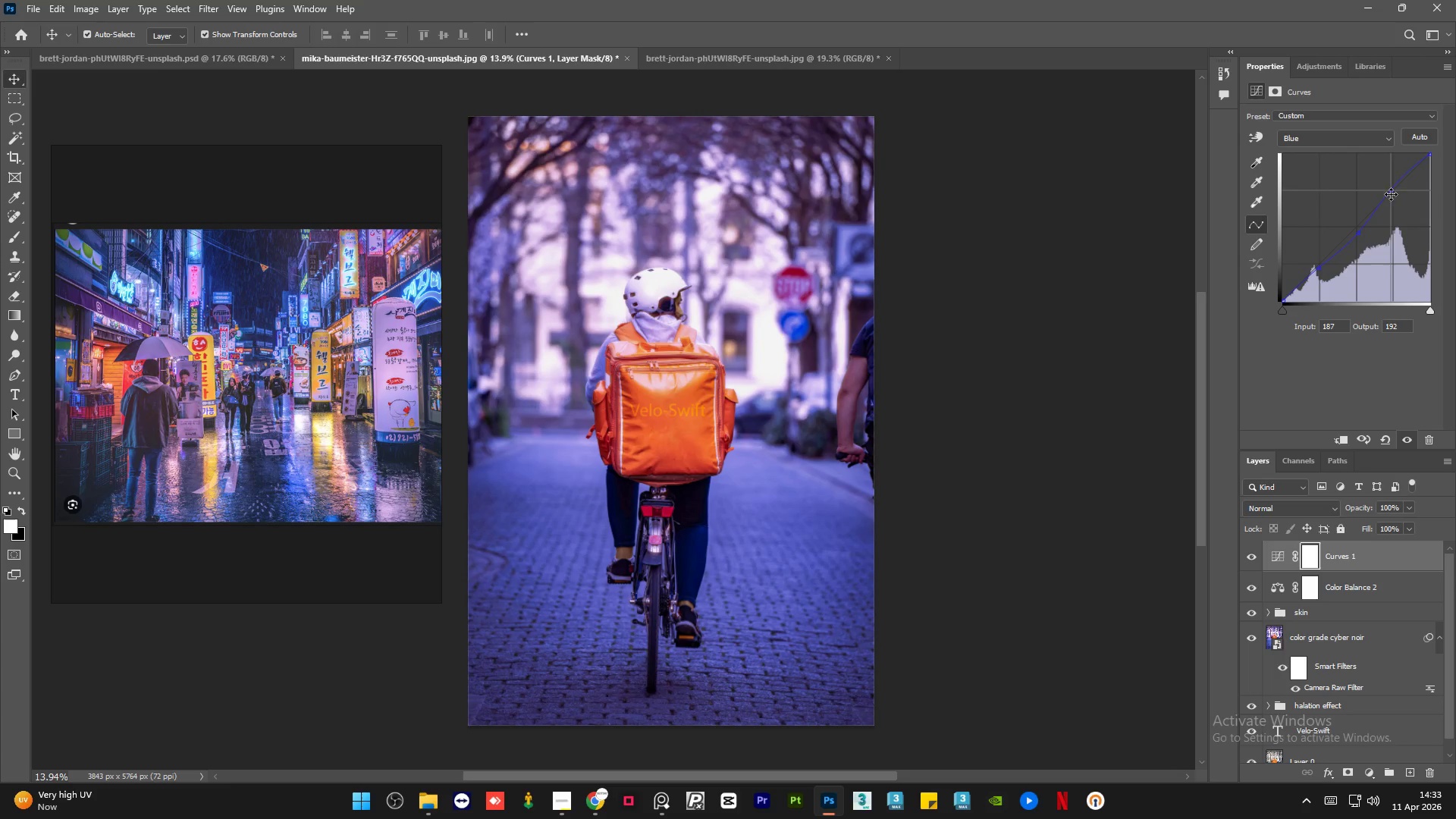 
left_click([1378, 135])
 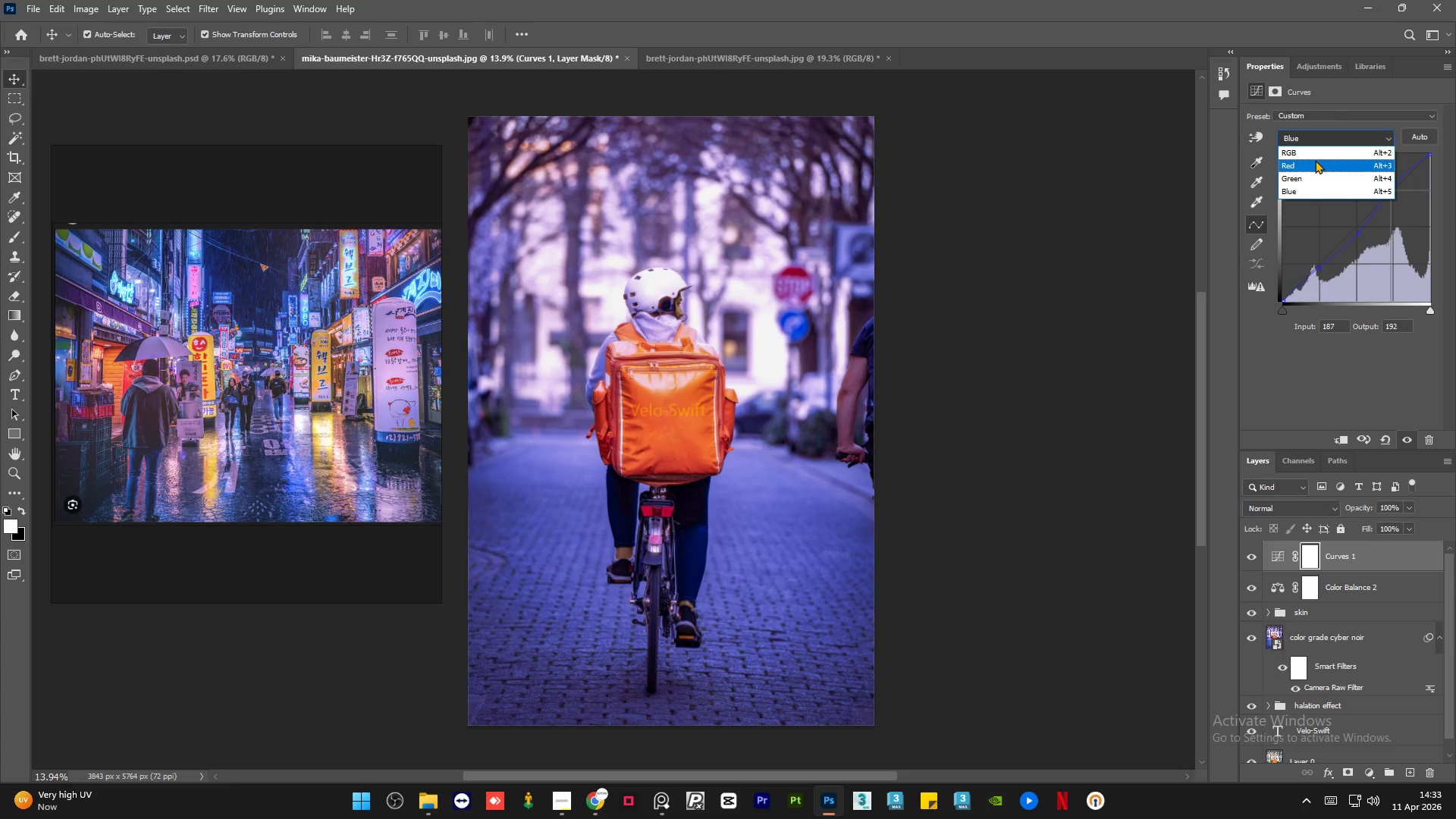 
left_click([1315, 160])
 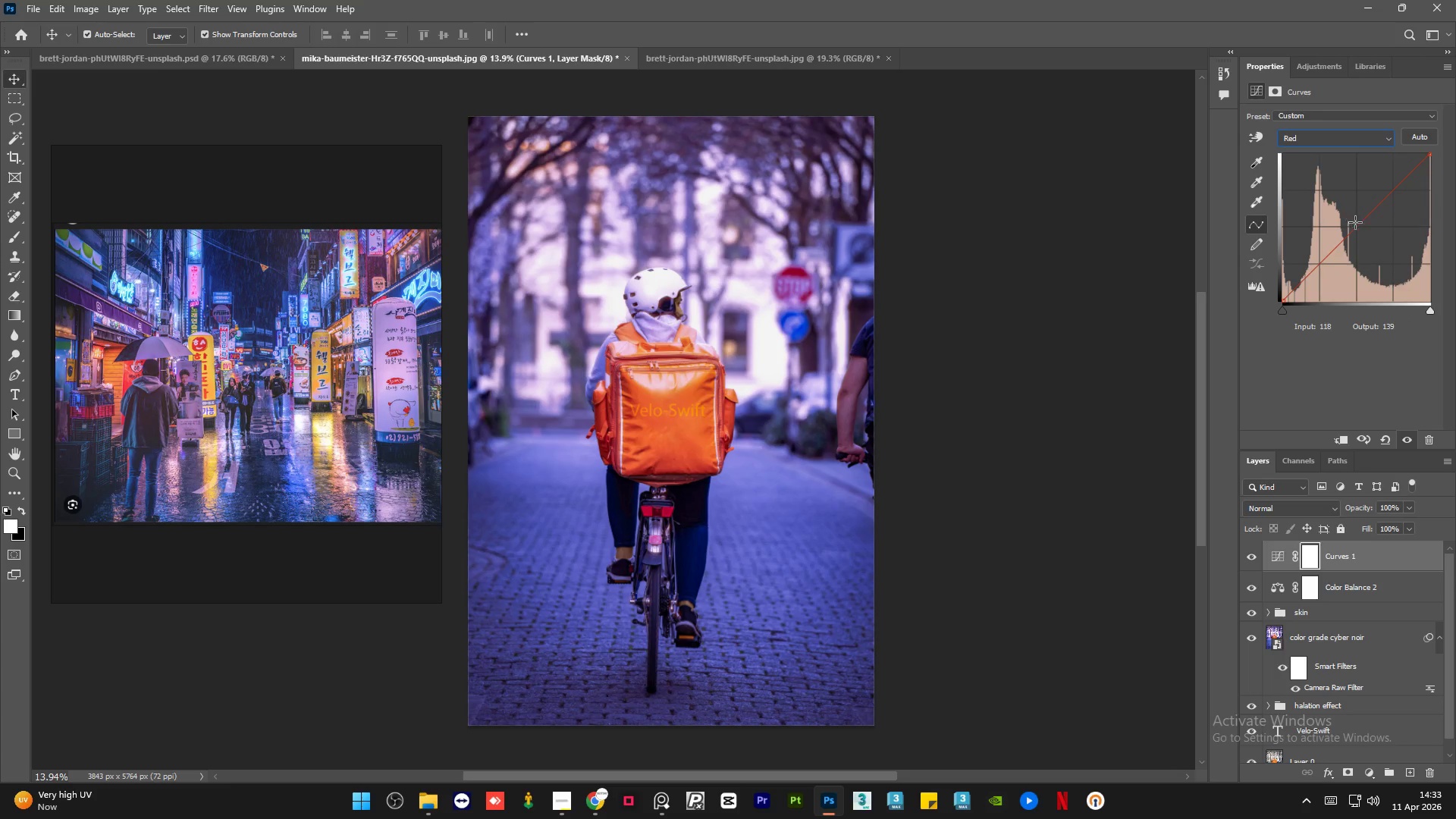 
left_click([1357, 226])
 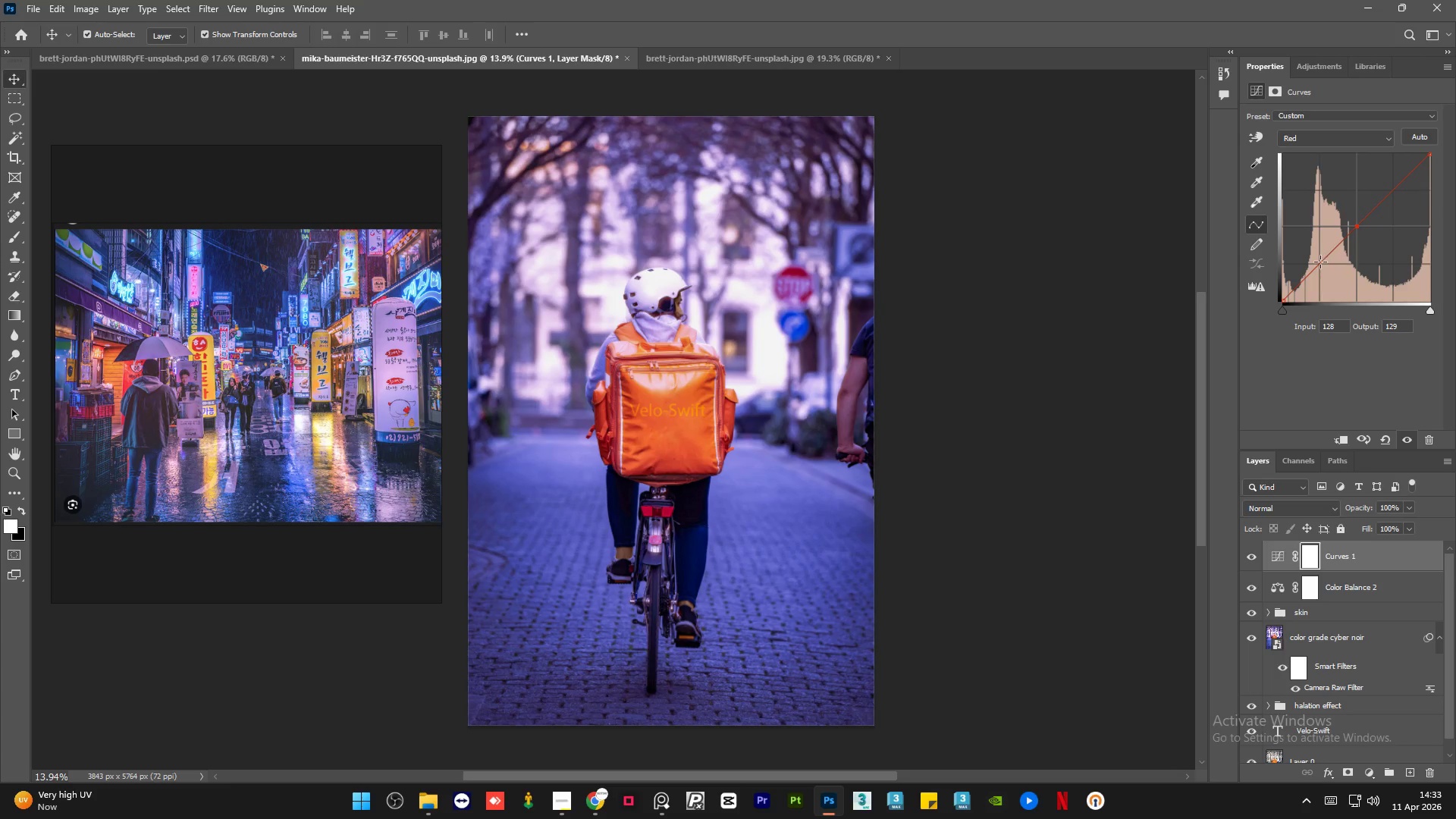 
left_click([1320, 262])
 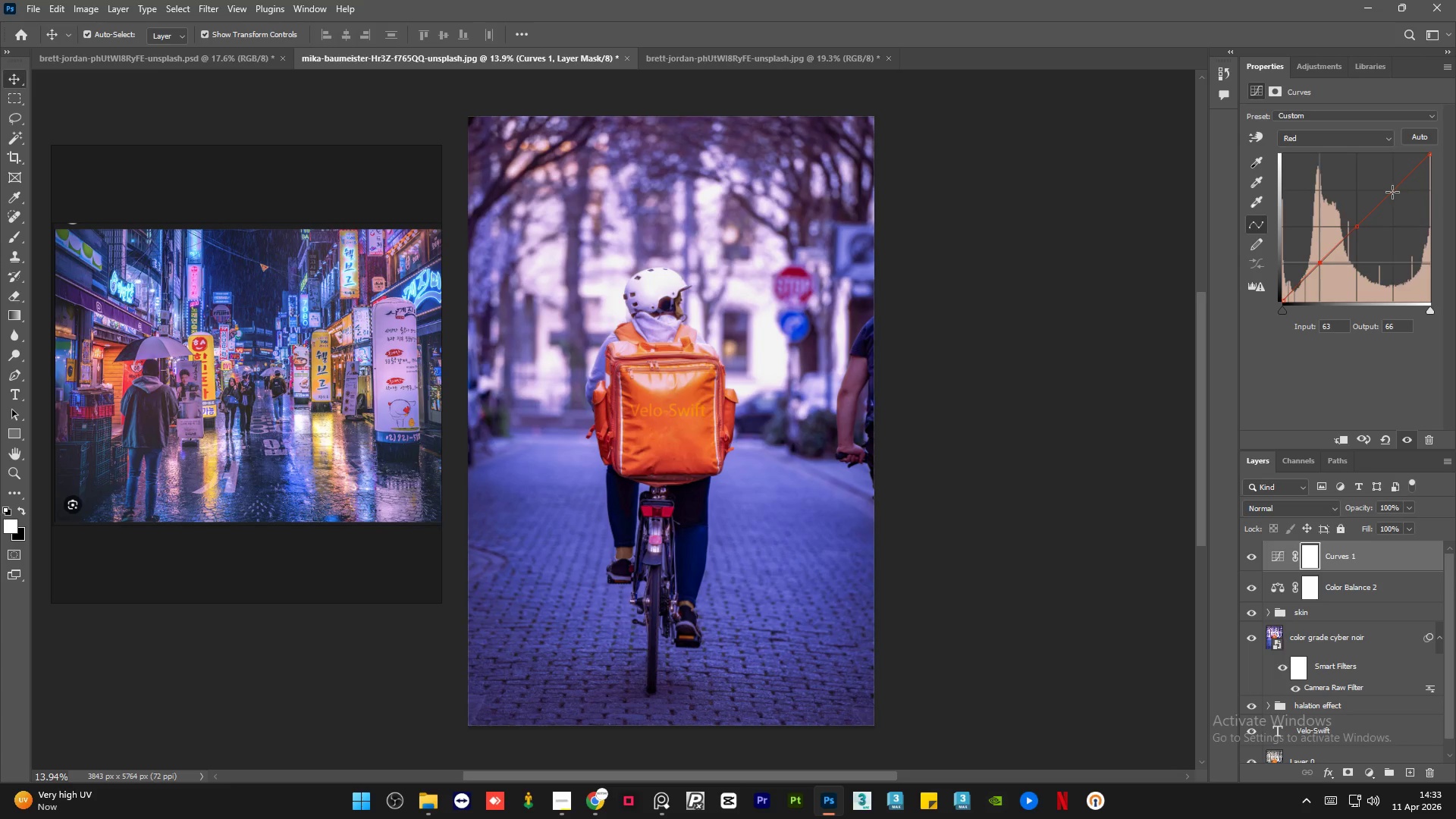 
left_click([1392, 191])
 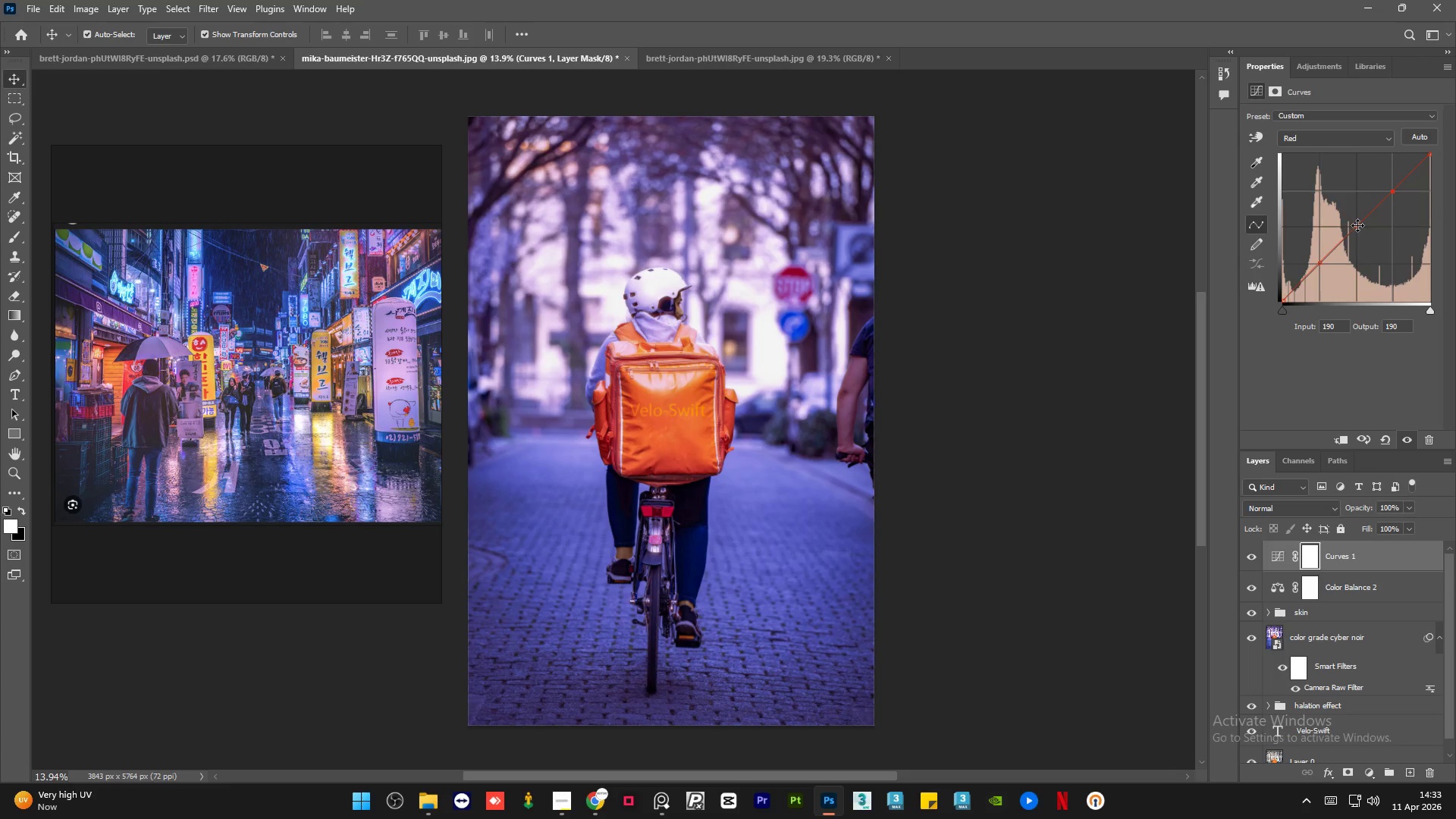 
left_click_drag(start_coordinate=[1357, 225], to_coordinate=[1356, 221])
 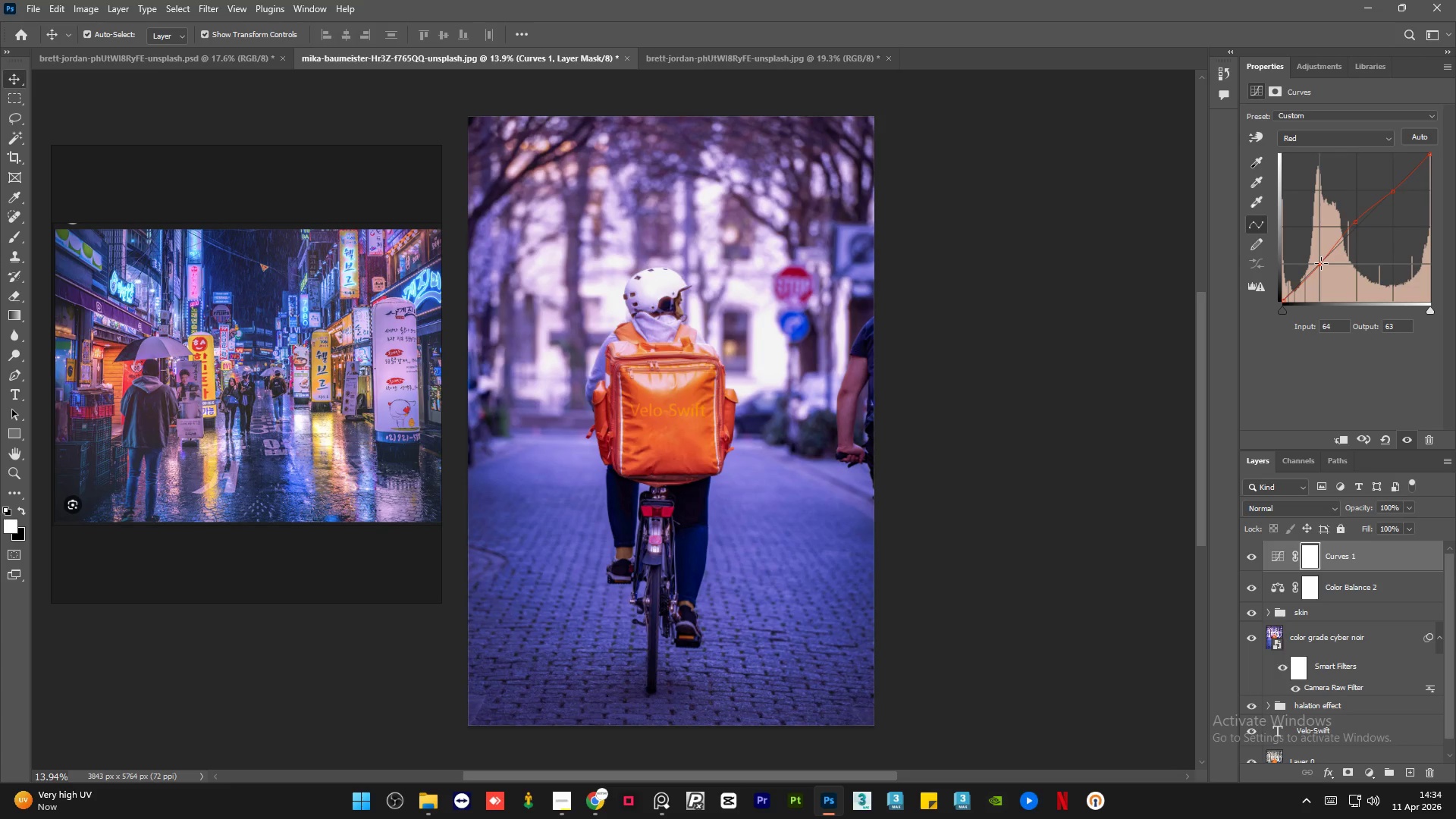 
wait(5.59)
 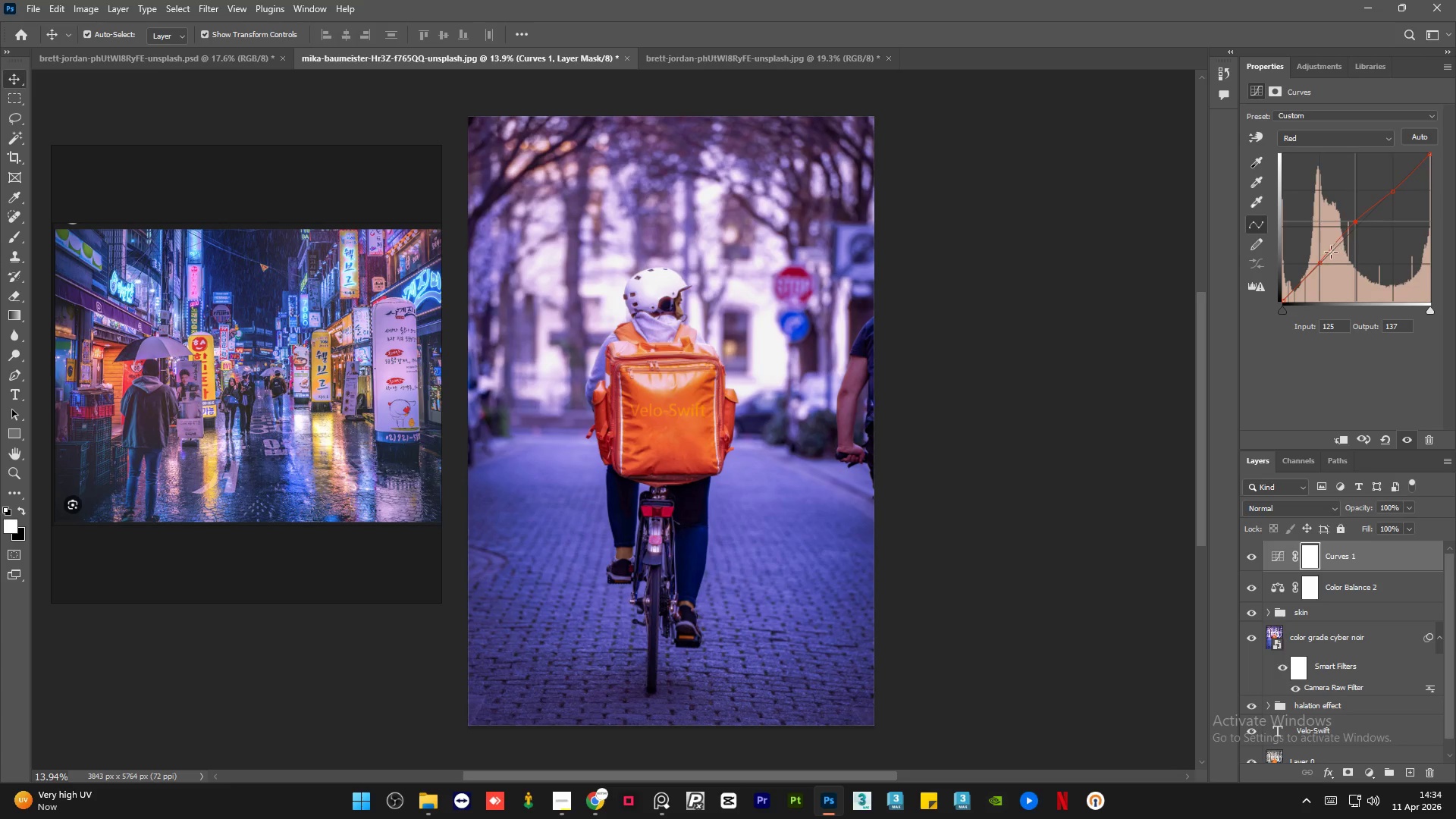 
left_click_drag(start_coordinate=[1390, 191], to_coordinate=[1395, 194])
 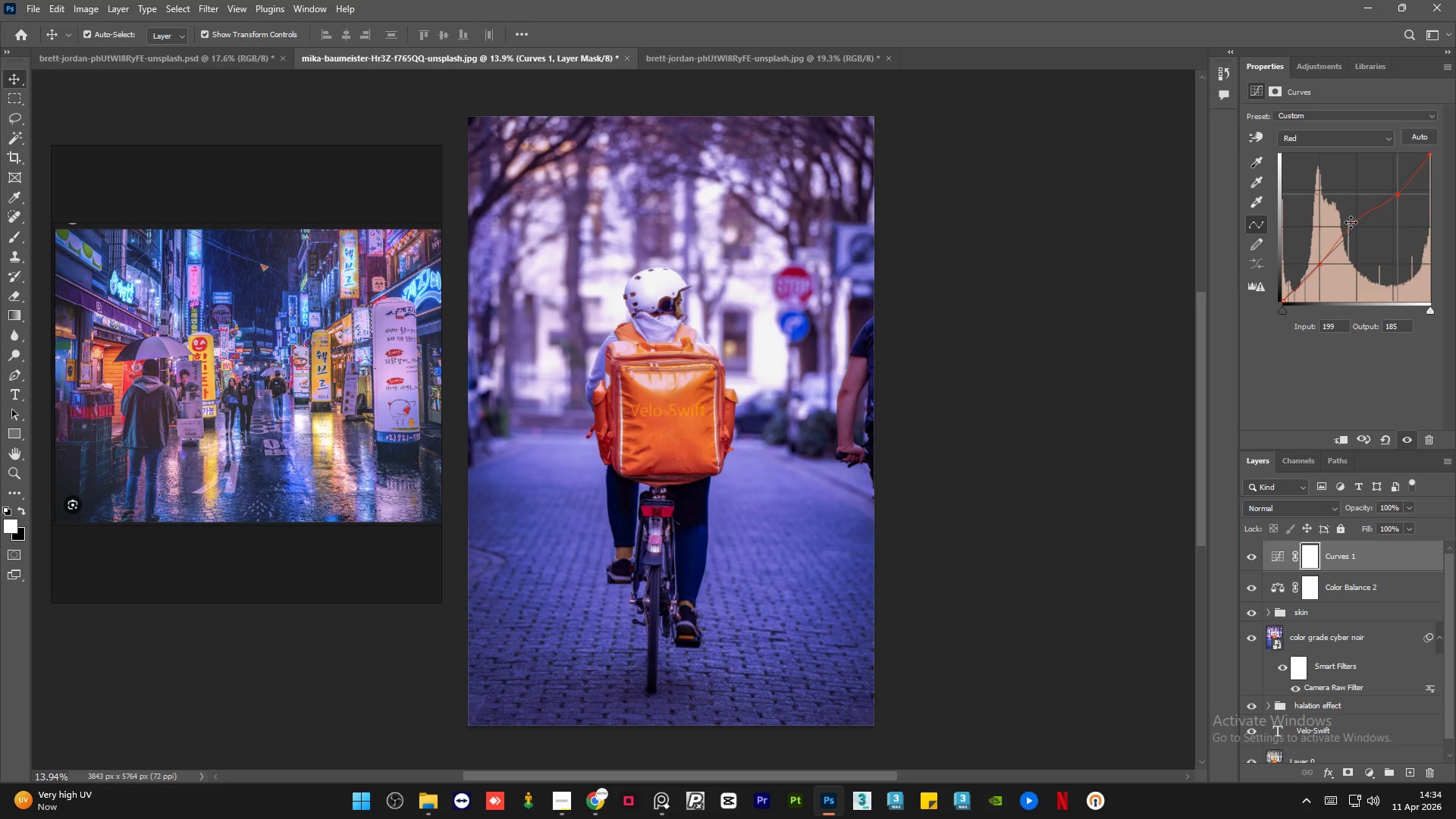 
left_click_drag(start_coordinate=[1353, 222], to_coordinate=[1357, 224])
 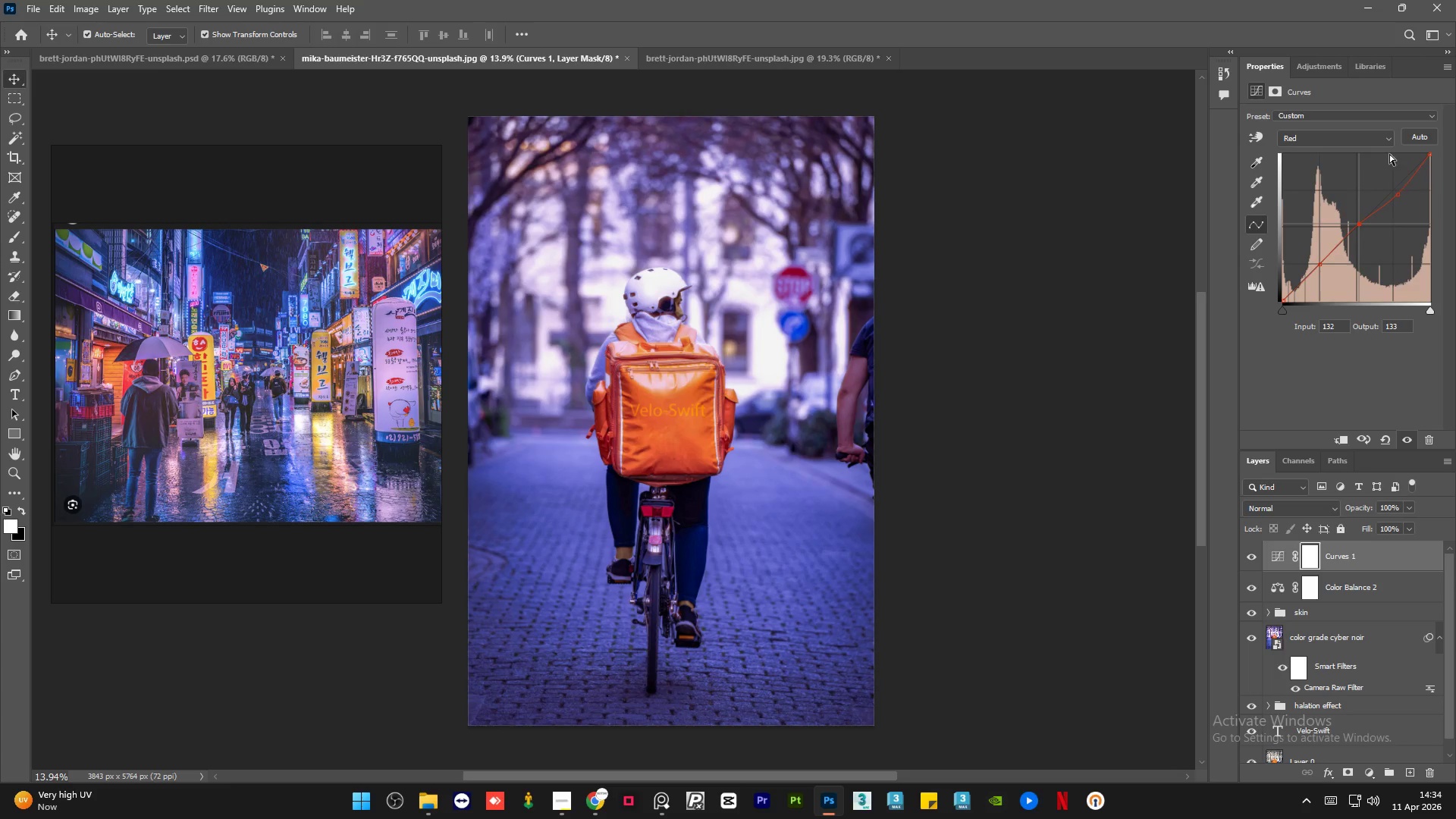 
left_click([1382, 138])
 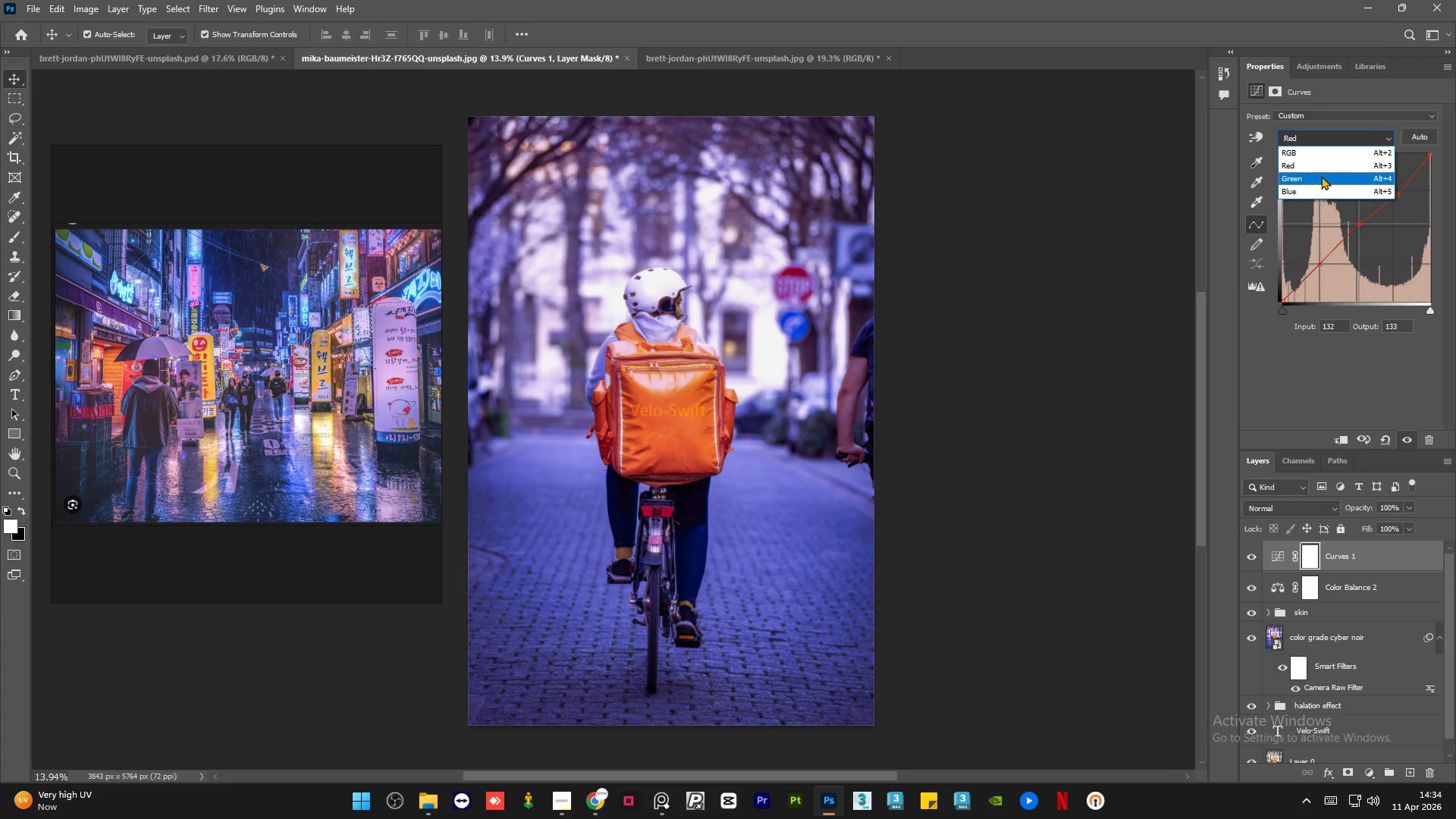 
left_click([1319, 178])
 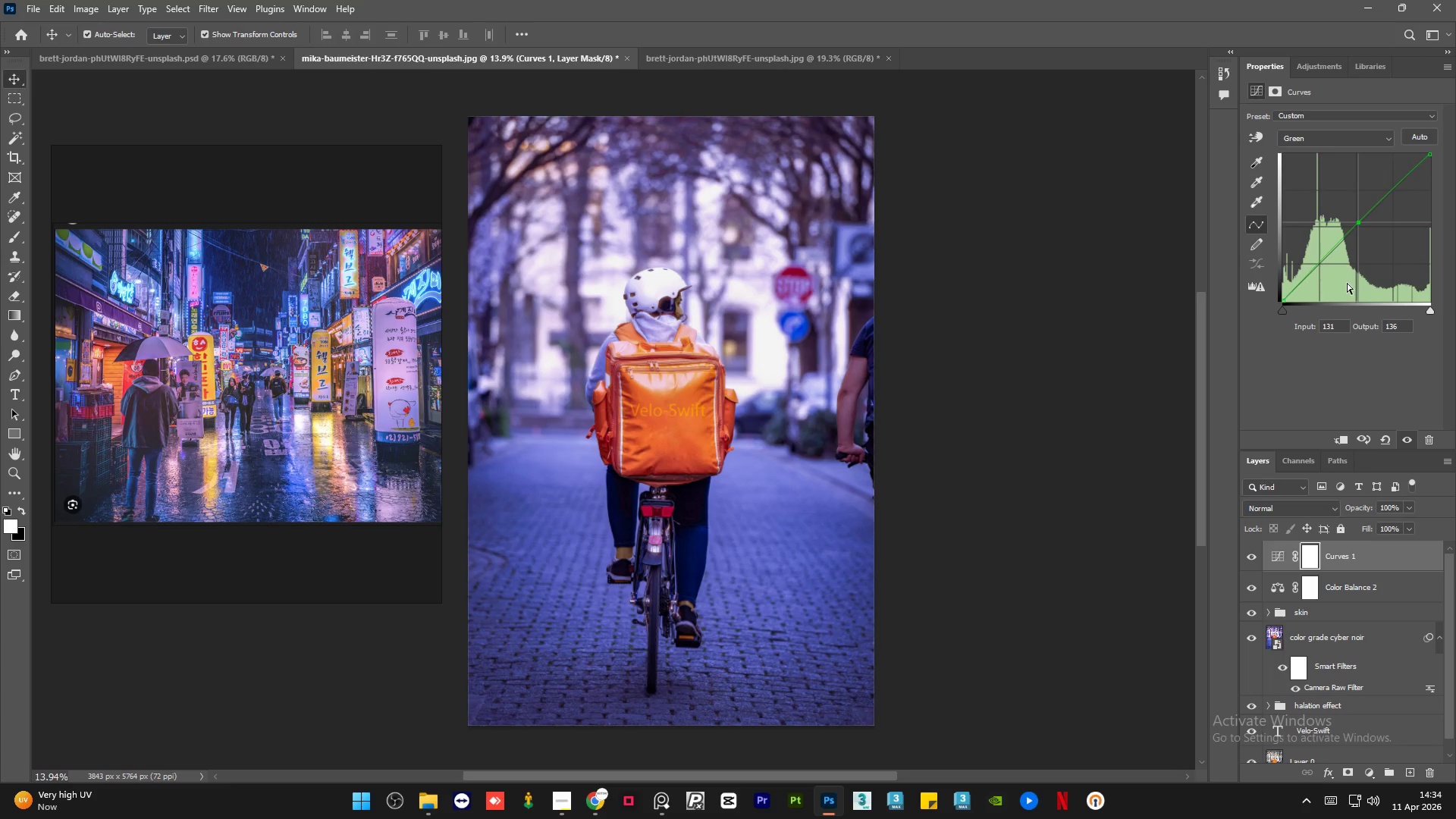 
wait(7.27)
 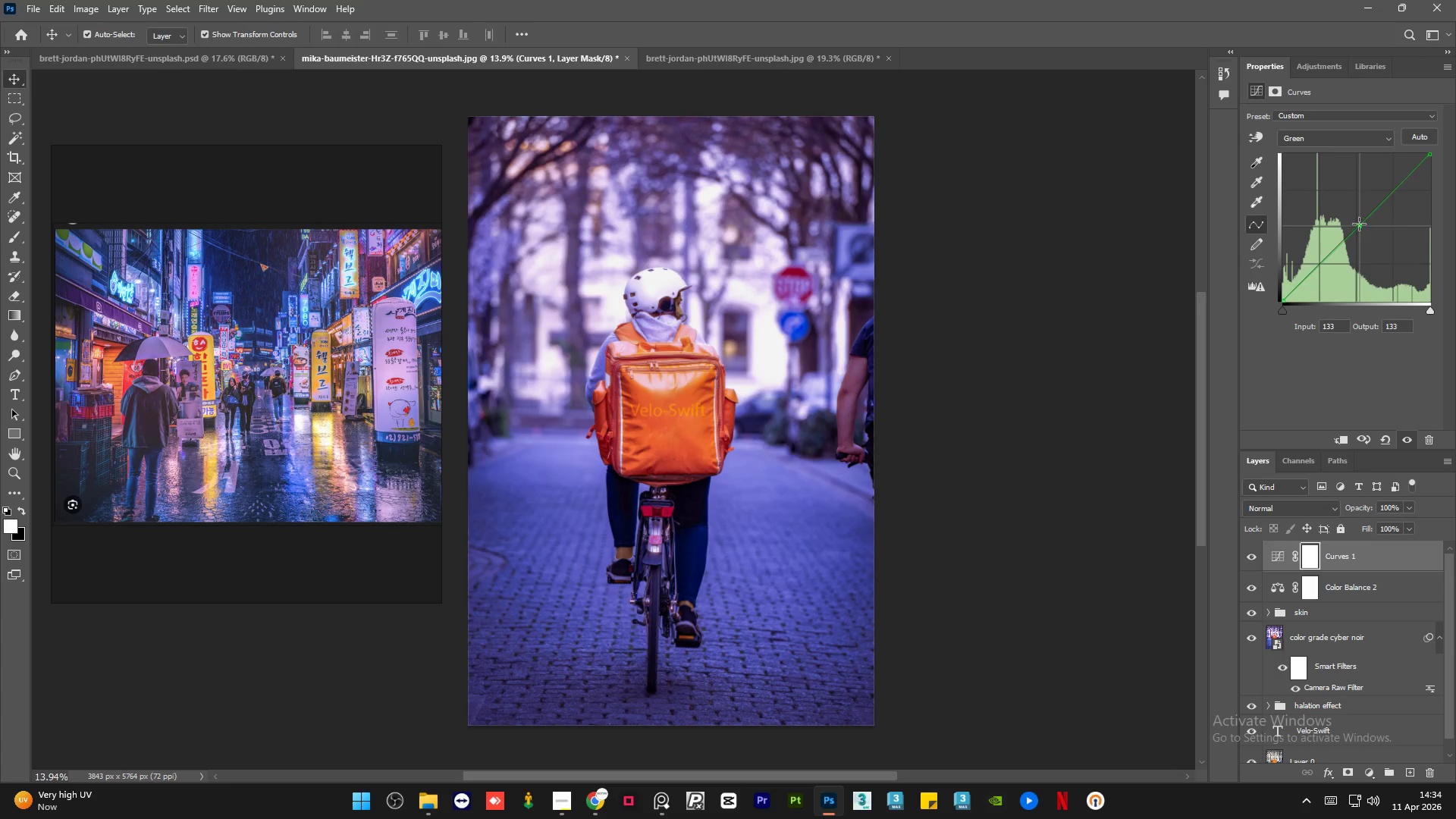 
hold_key(key=ControlLeft, duration=0.52)
left_click([1402, 592])
 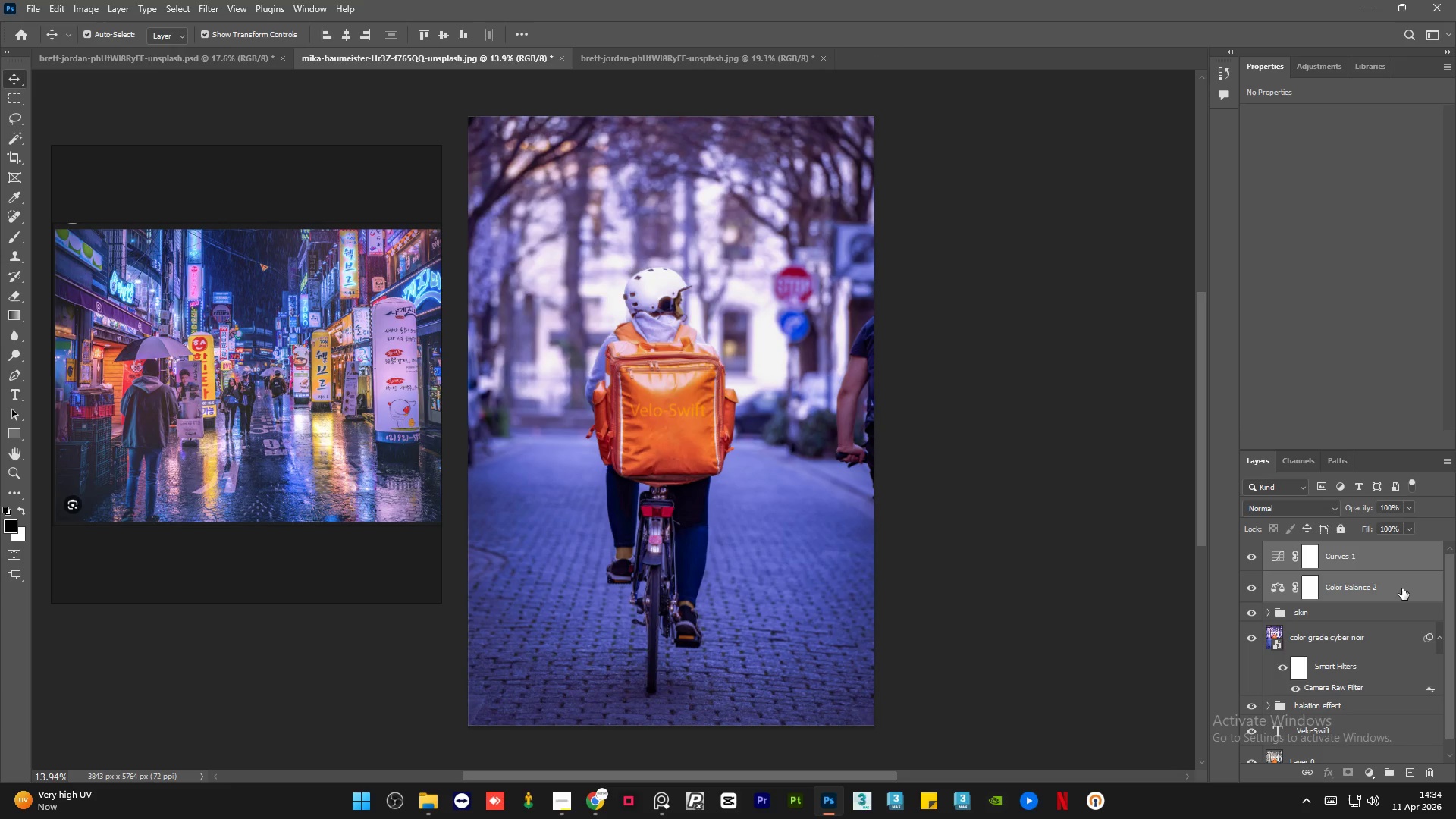 
wait(7.45)
 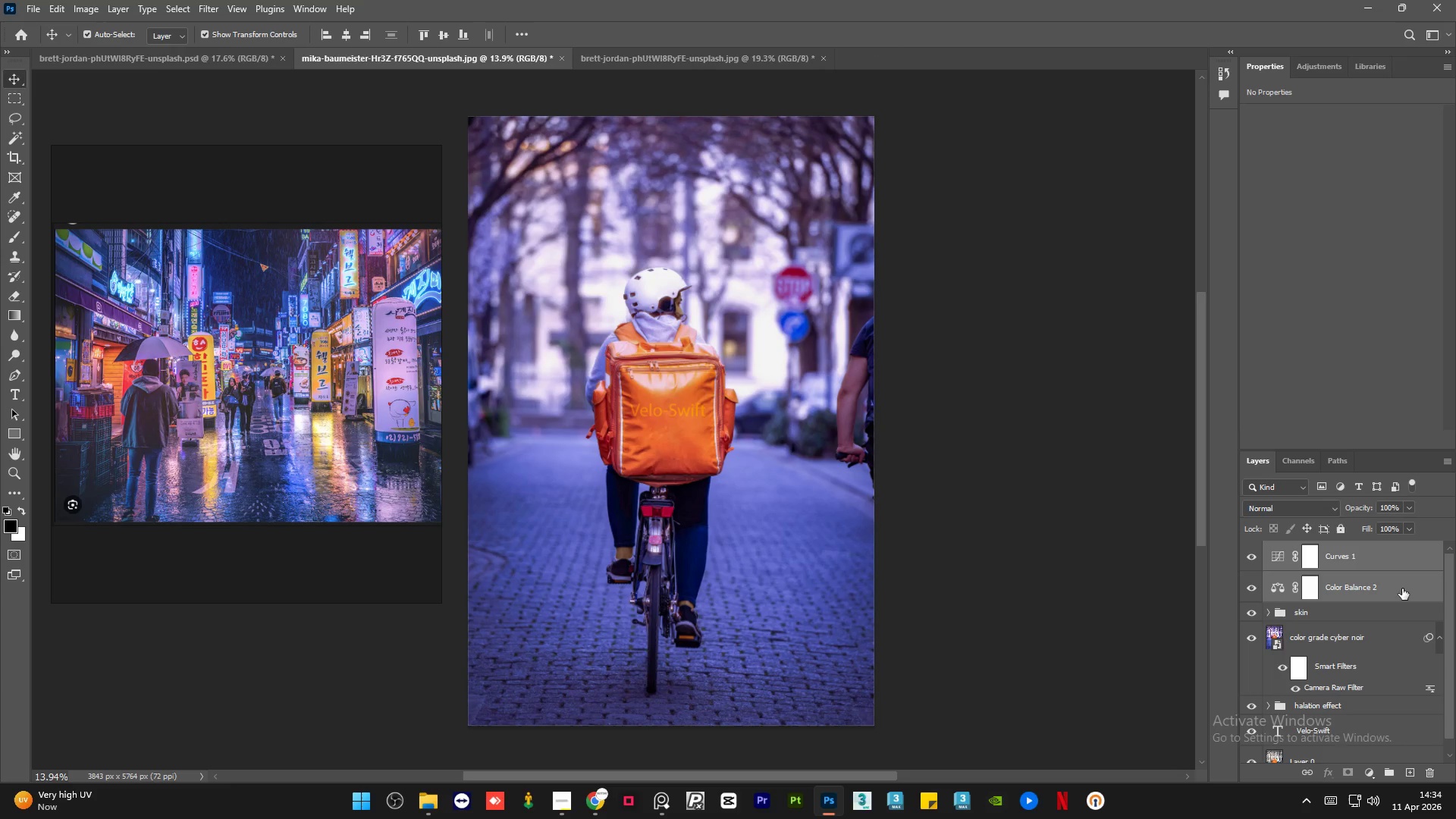 
key(Control+G)
 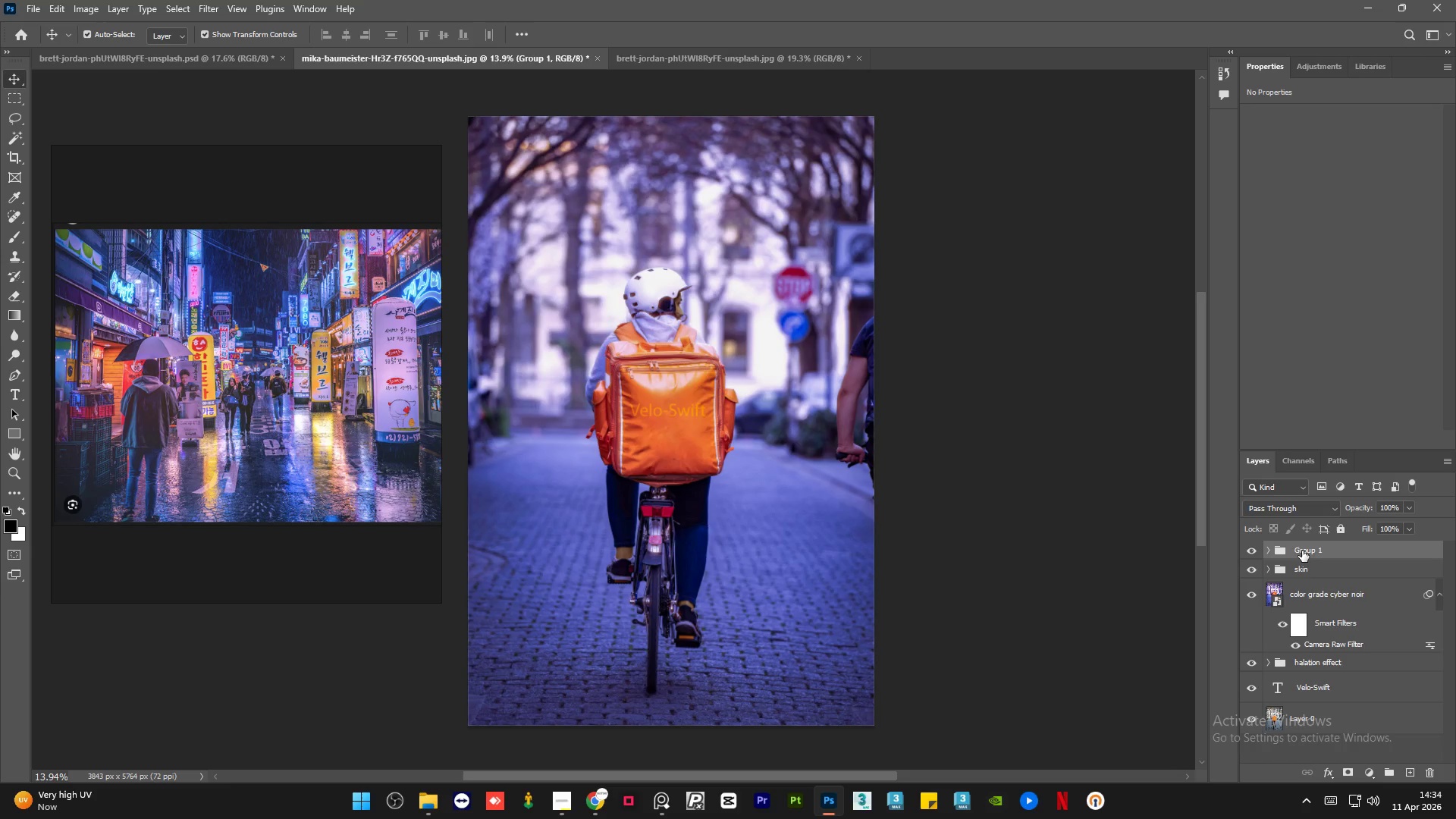 
double_click([1302, 551])
 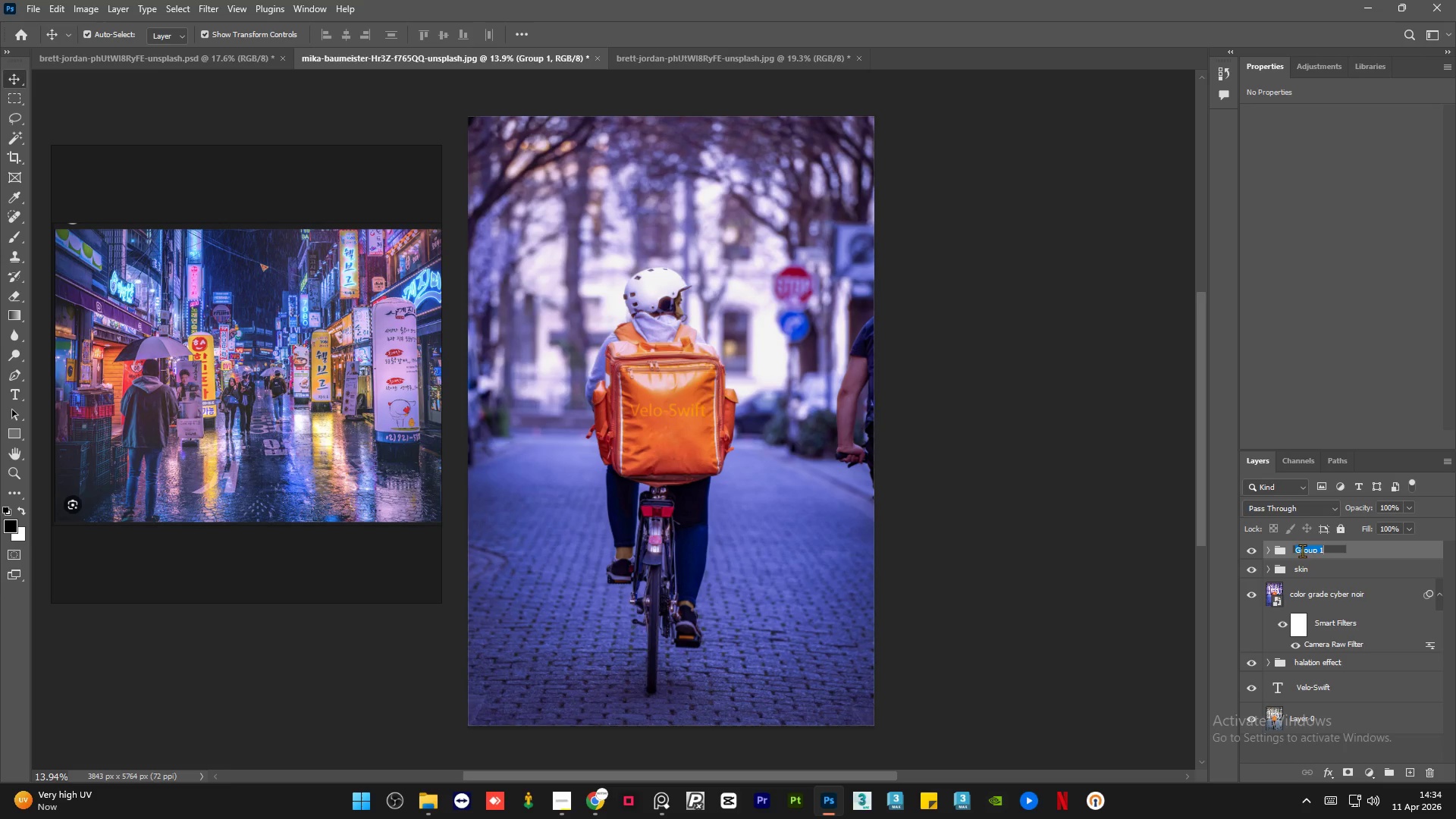 
type(color touch)
 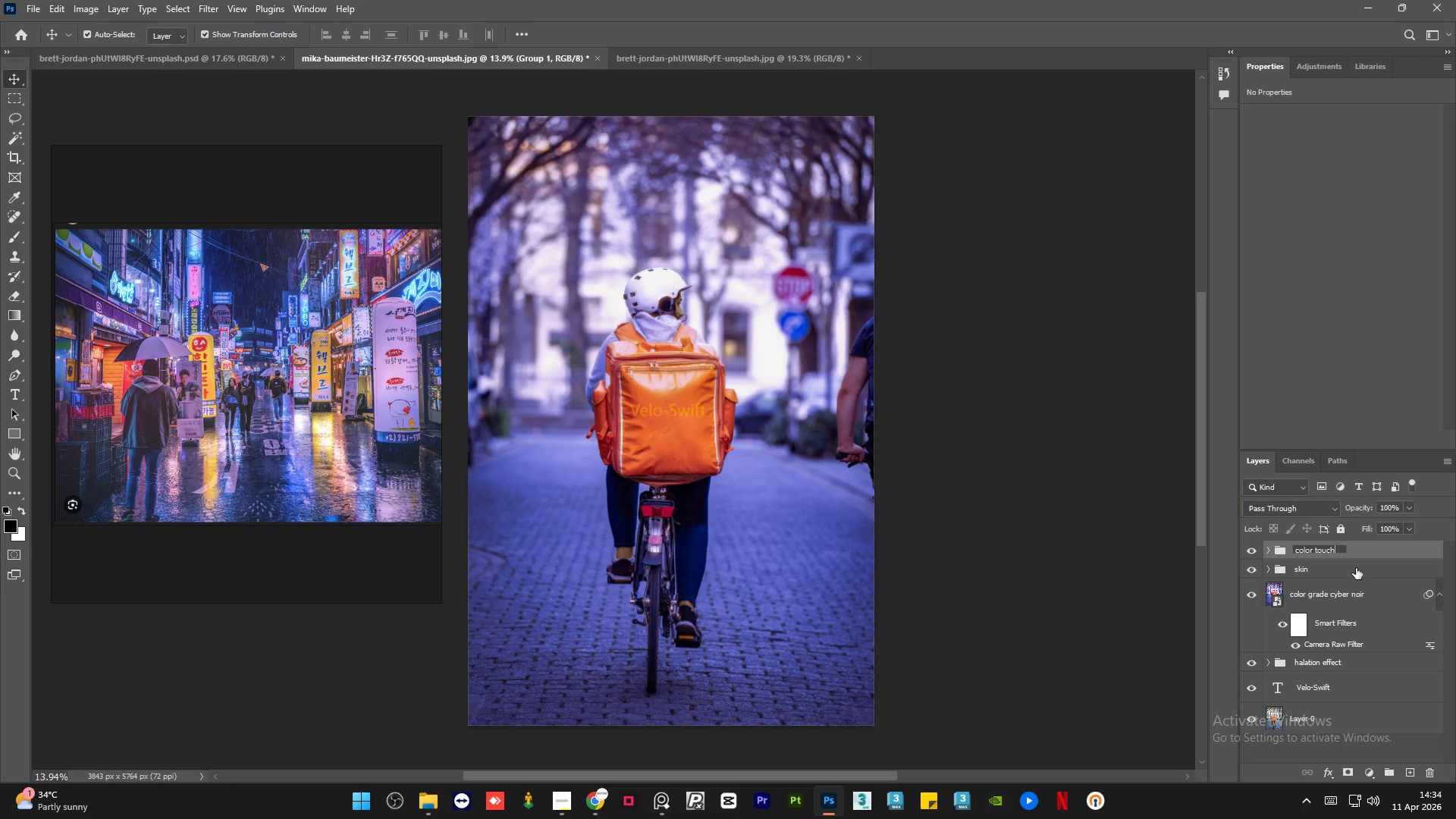 
left_click([1347, 580])
 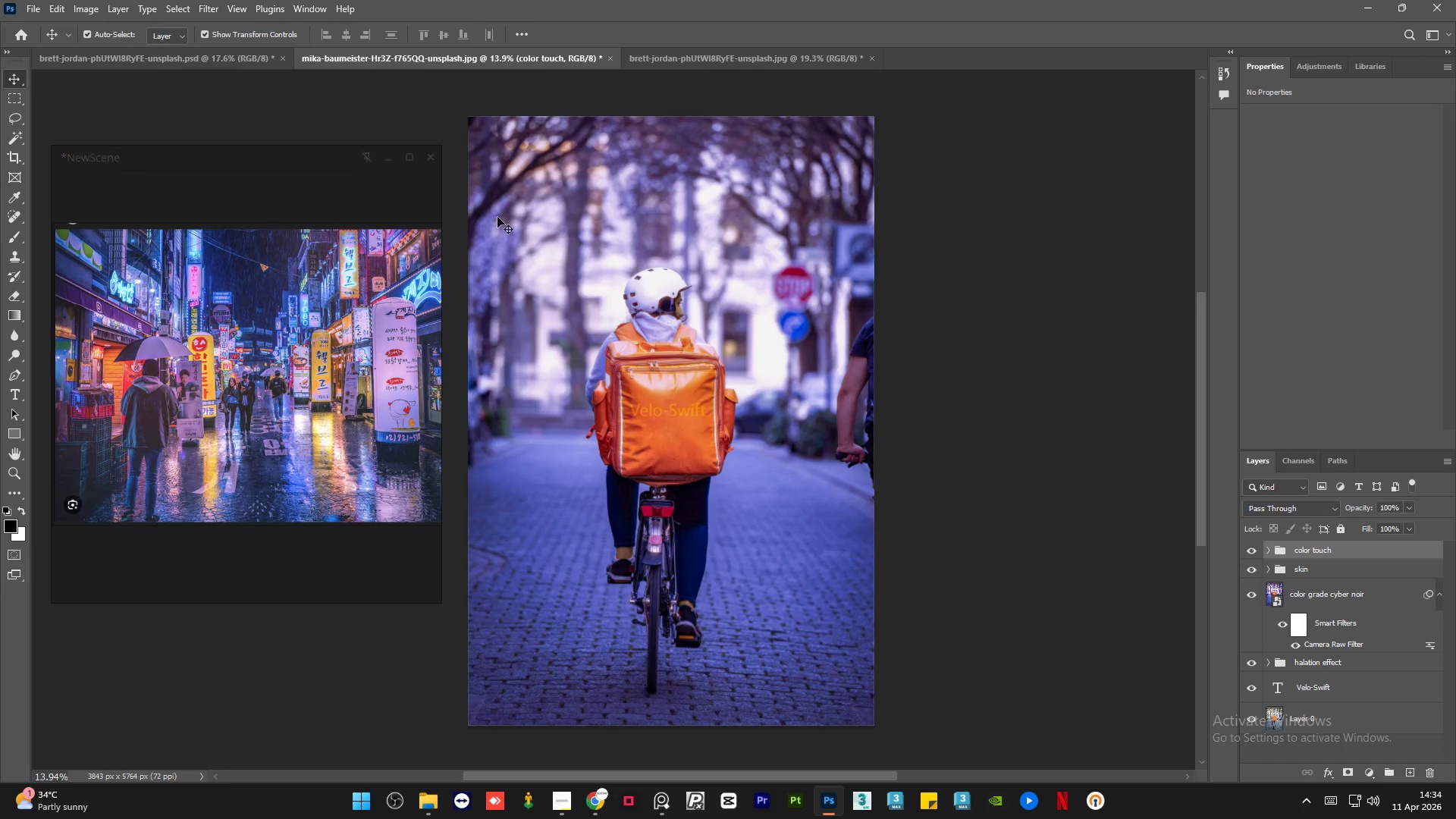 
left_click([560, 808])